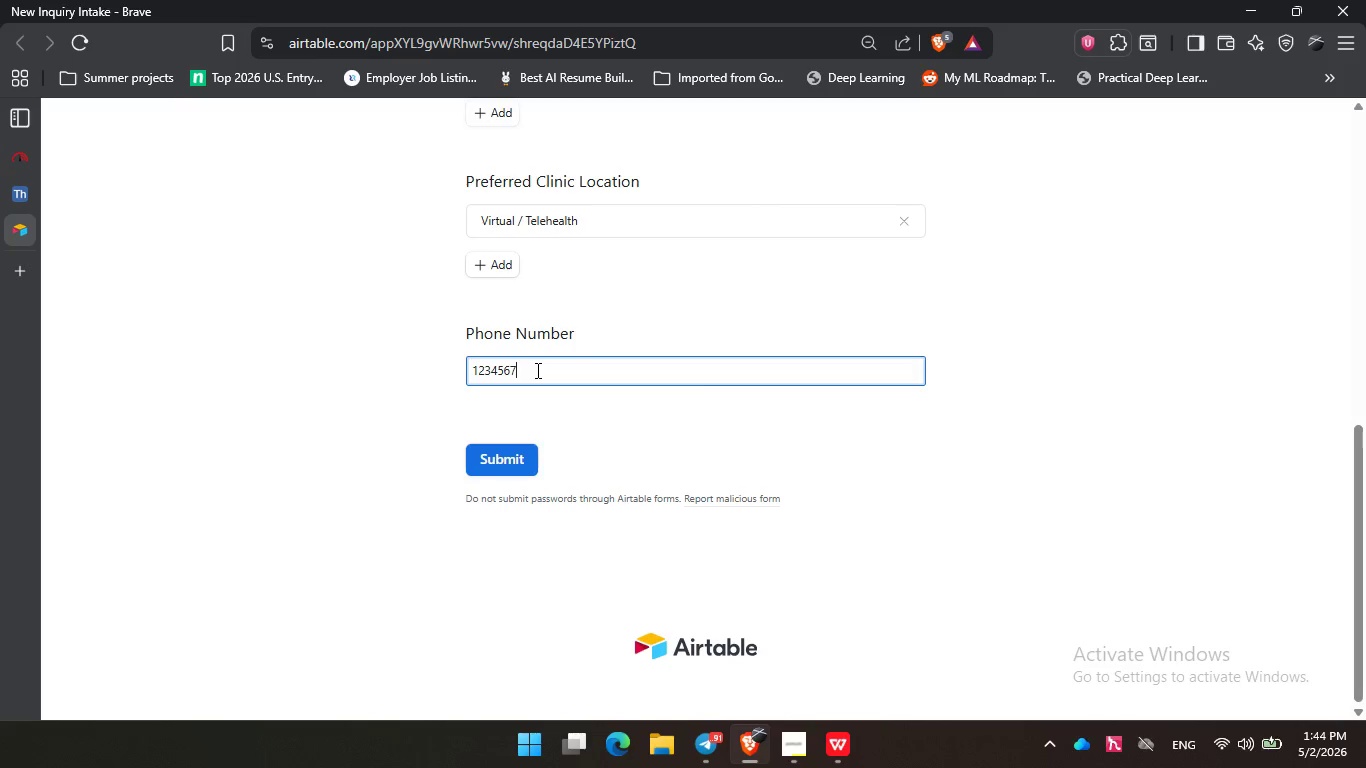 
key(Numpad6)
 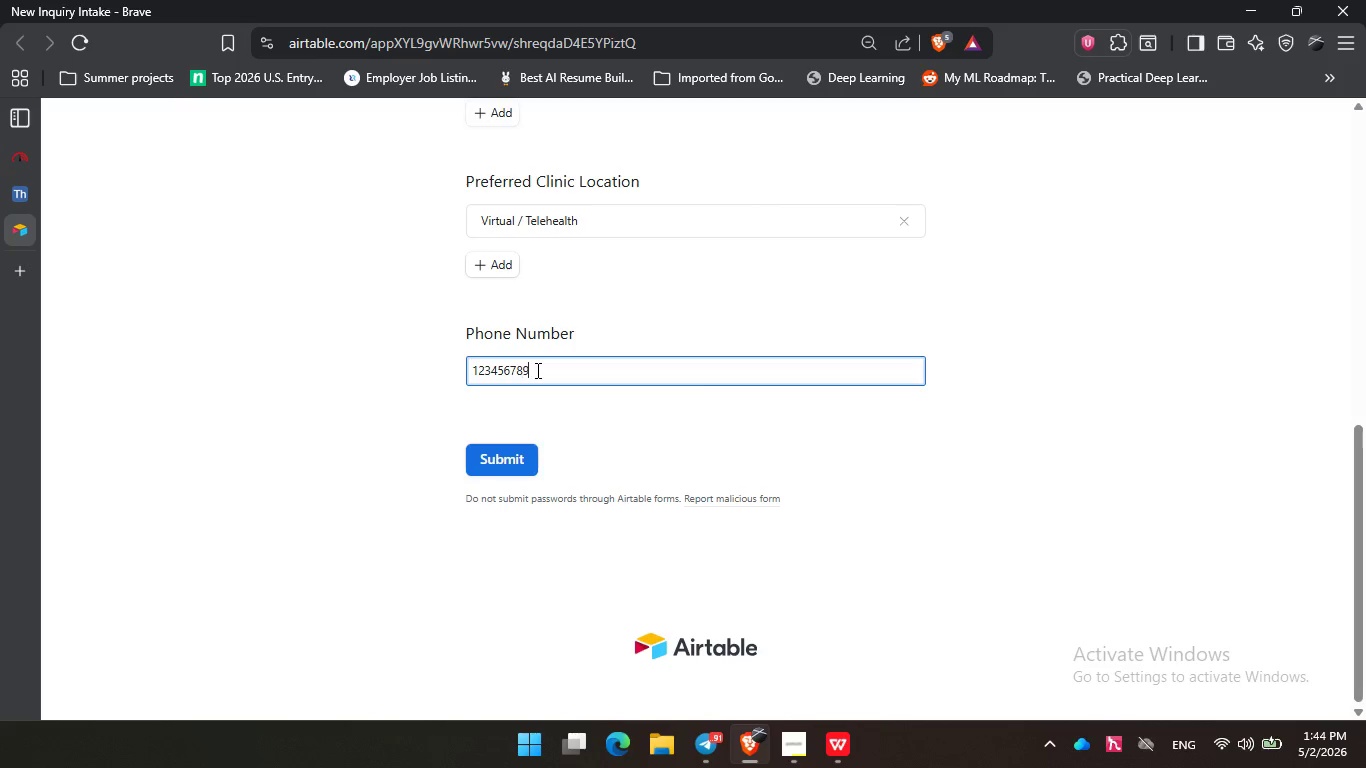 
key(Numpad7)
 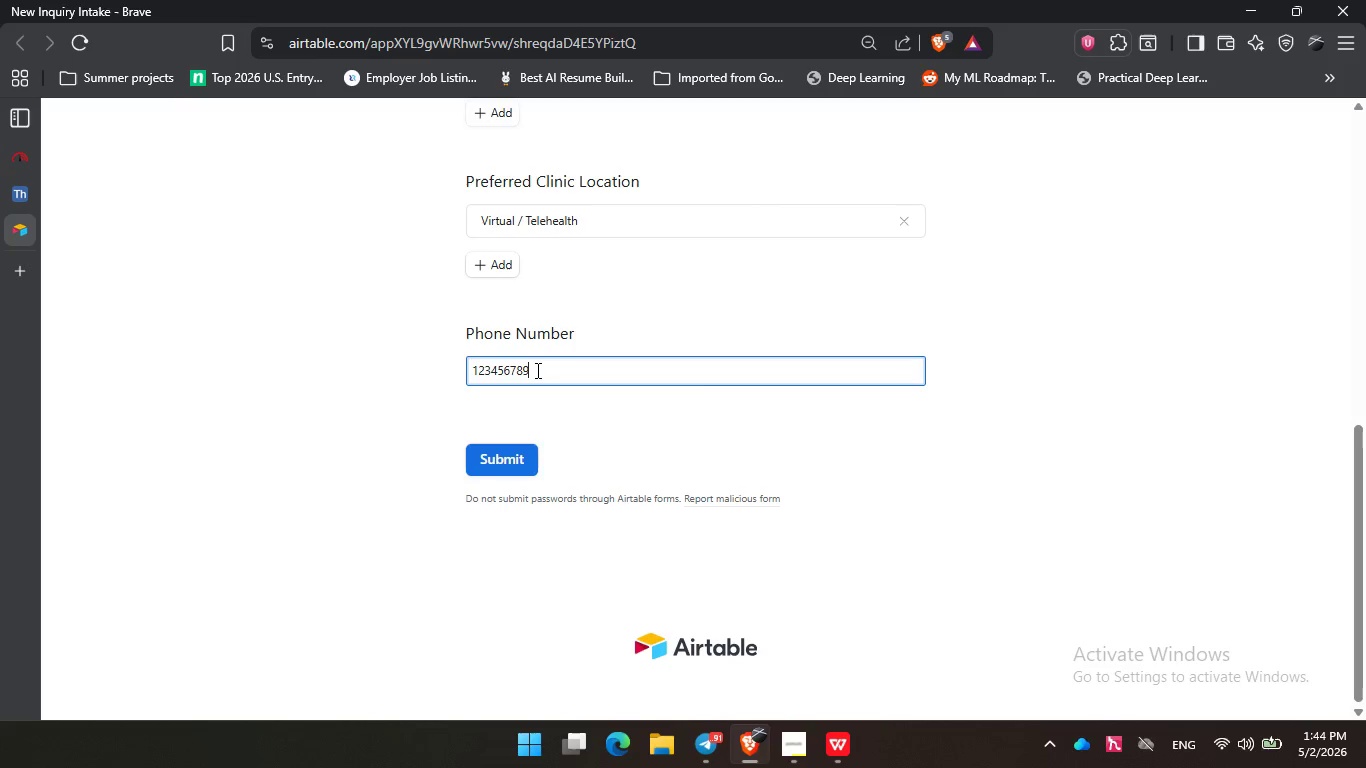 
key(Numpad8)
 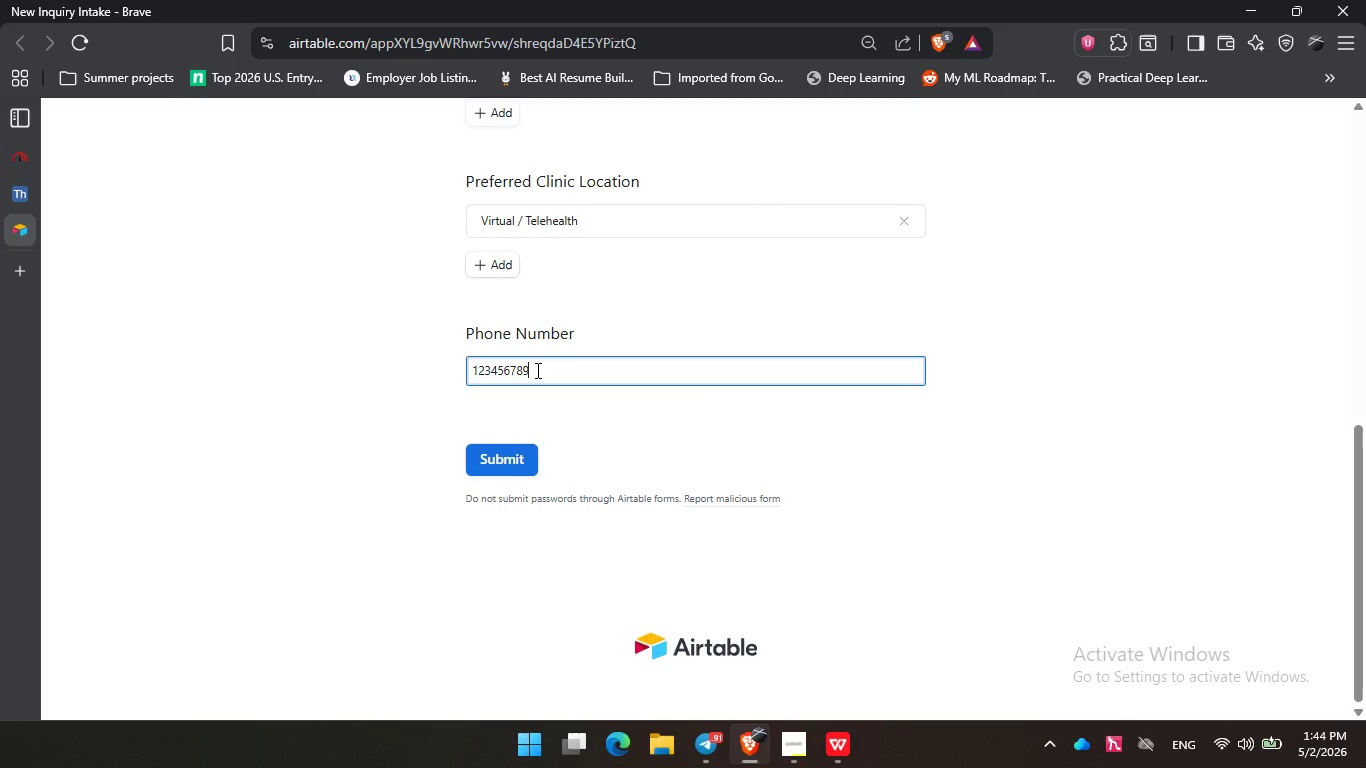 
key(Numpad9)
 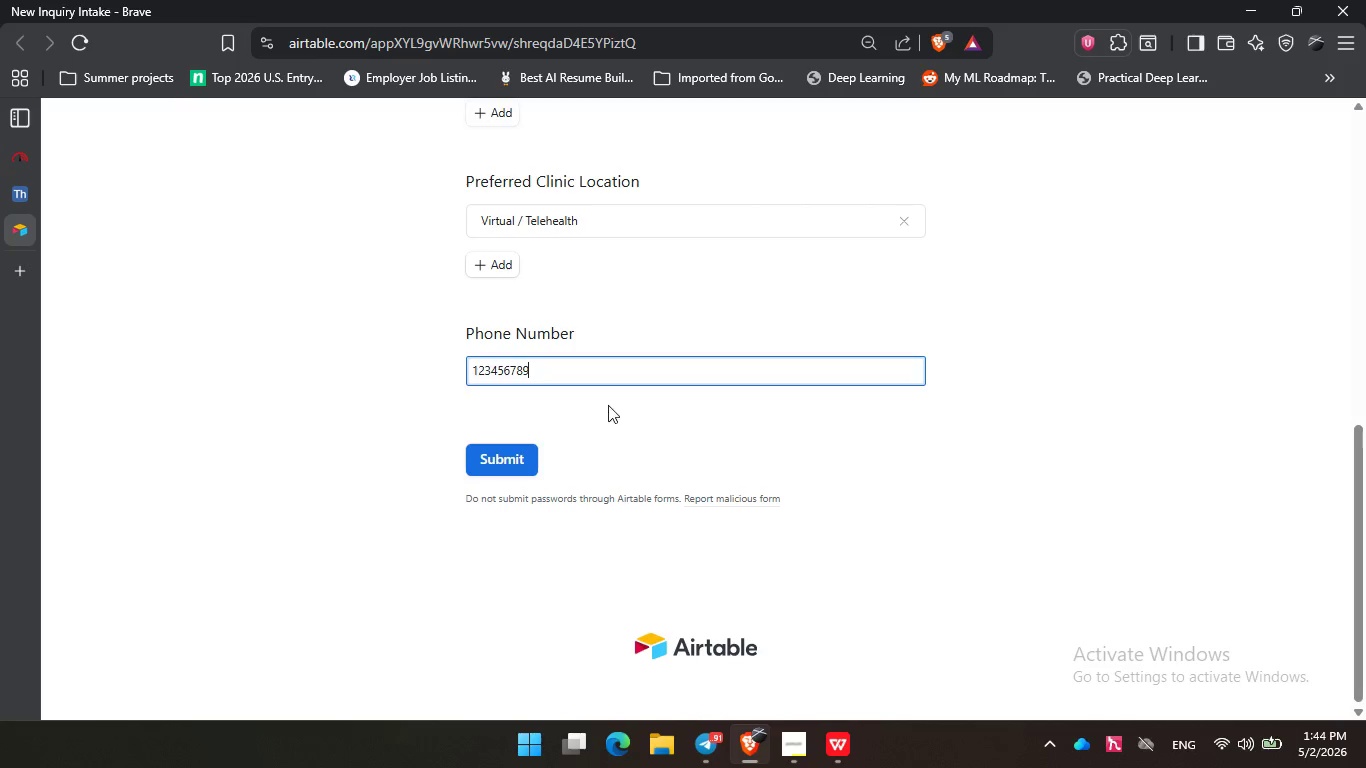 
left_click([608, 405])
 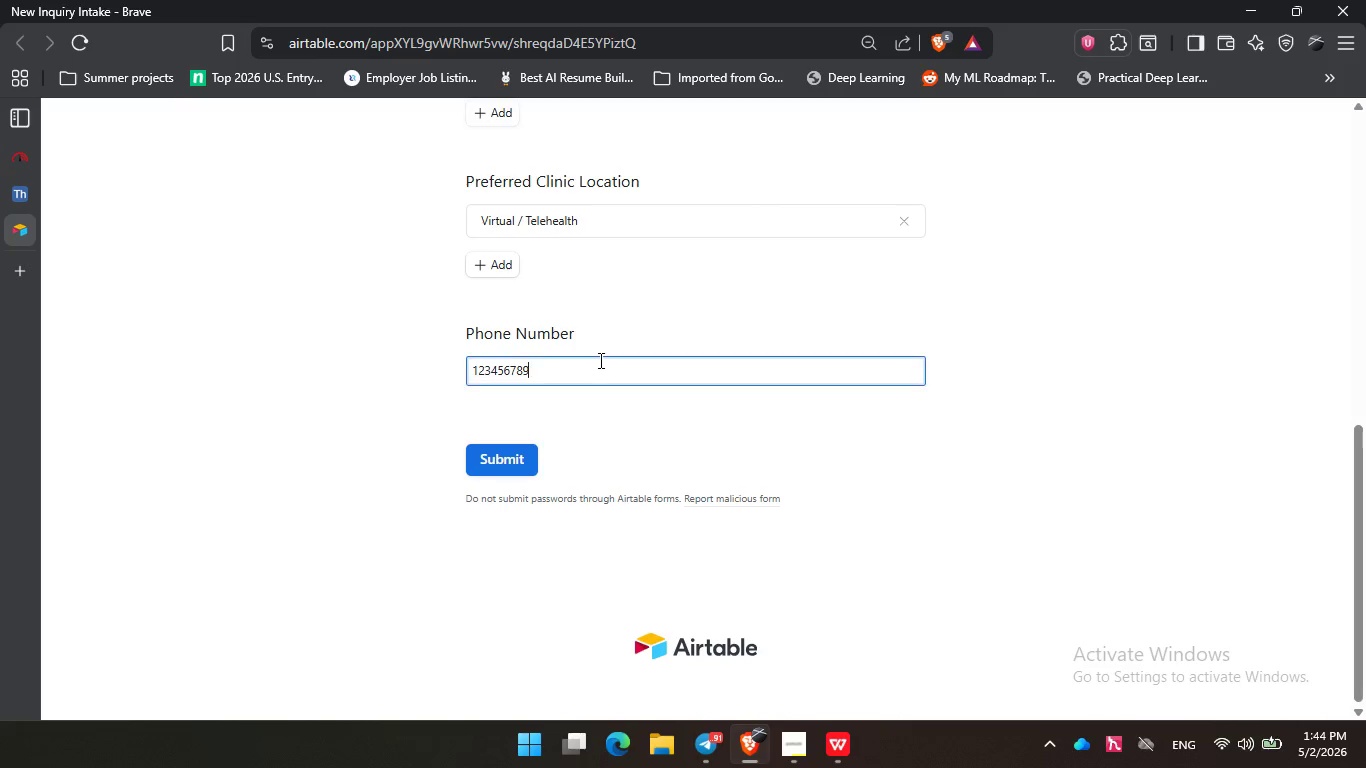 
left_click([599, 360])
 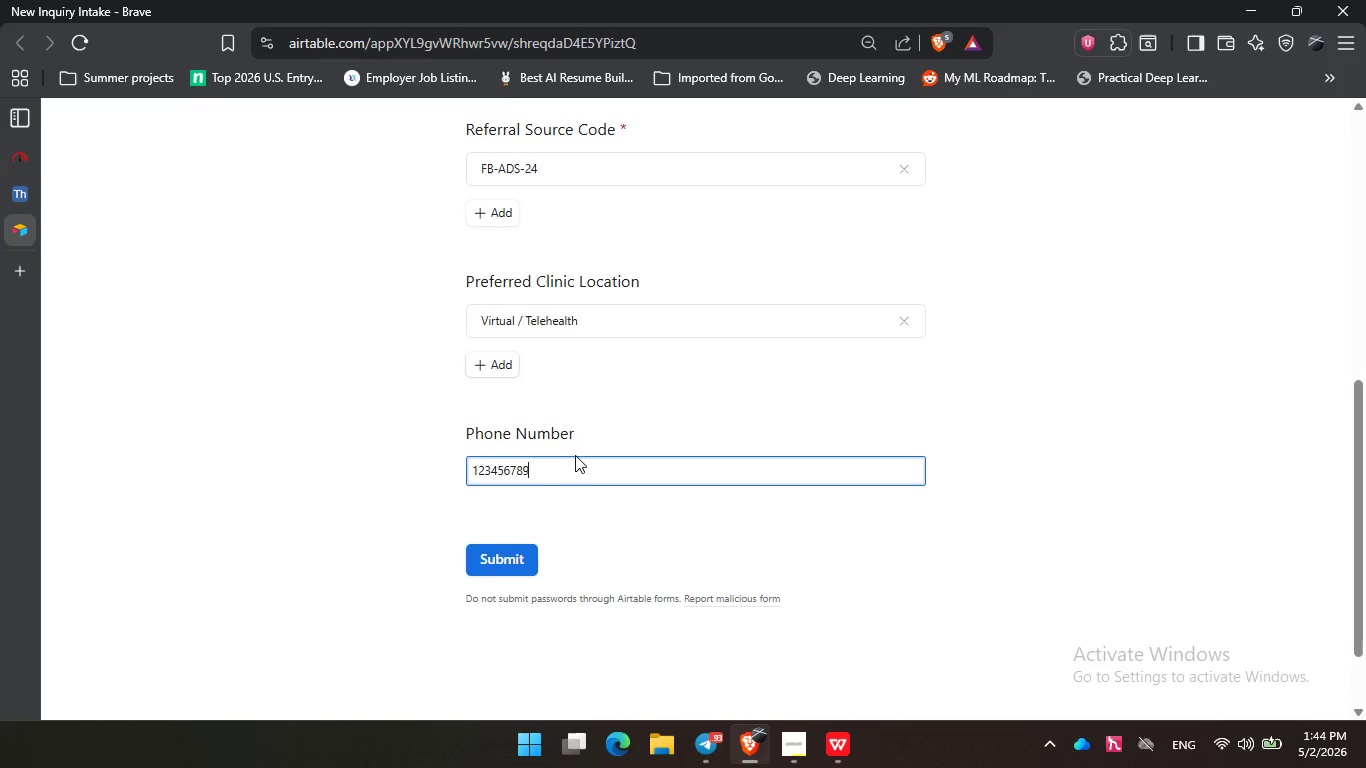 
scroll: coordinate [575, 455], scroll_direction: up, amount: 10.0
 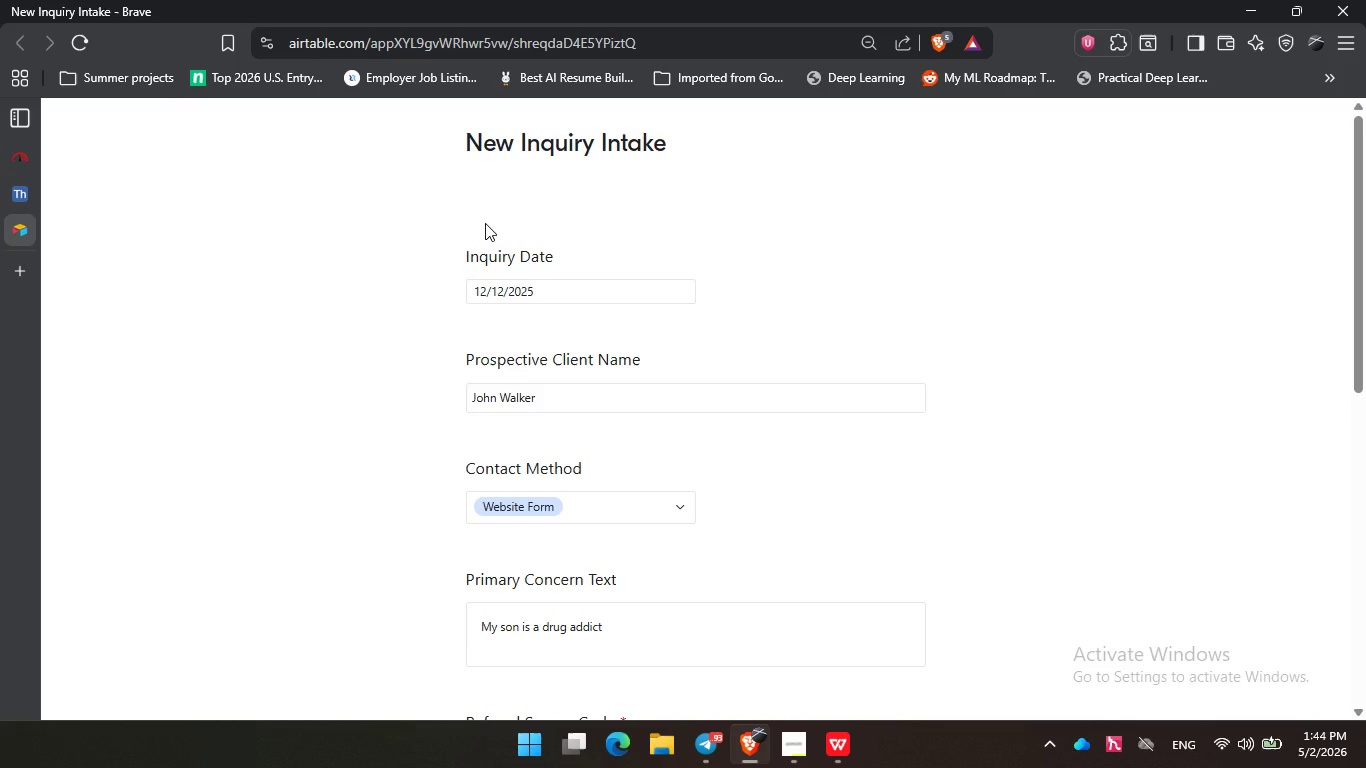 
left_click([485, 223])
 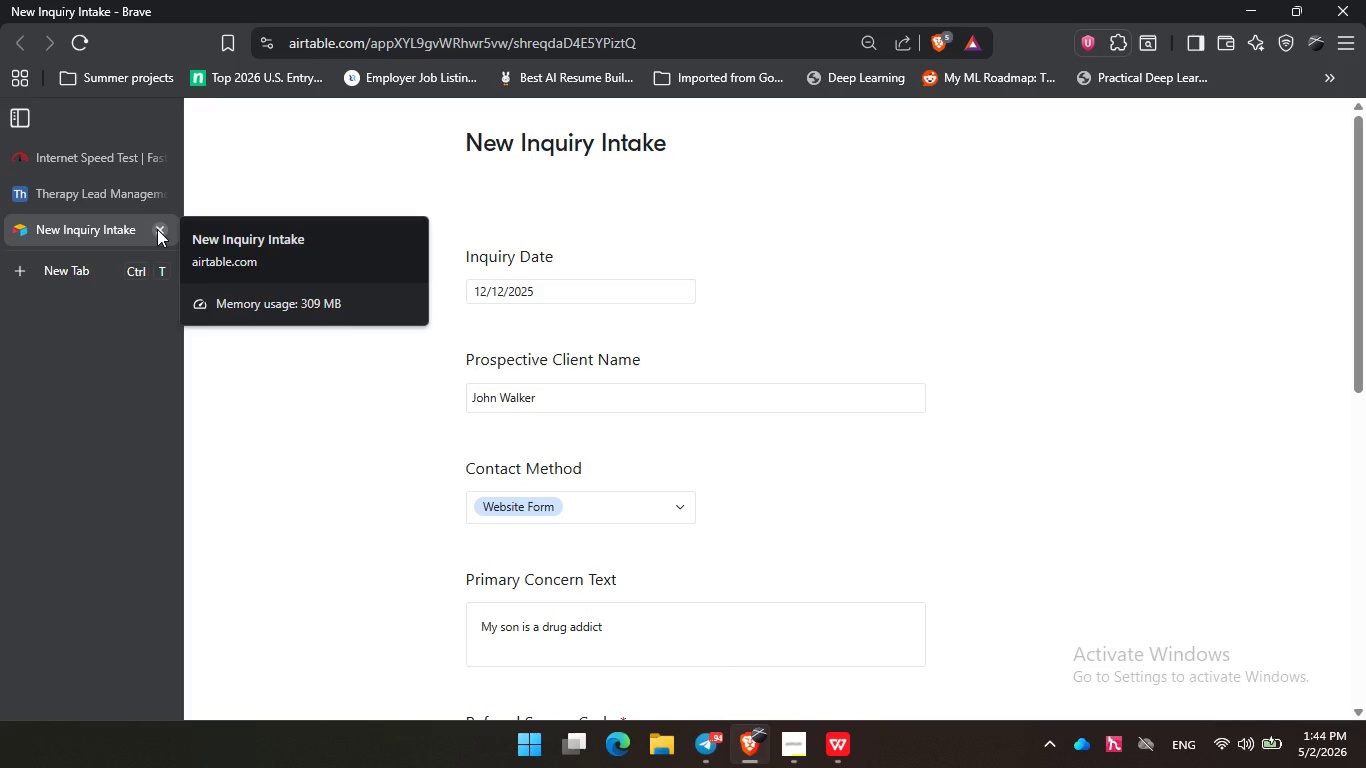 
wait(5.39)
 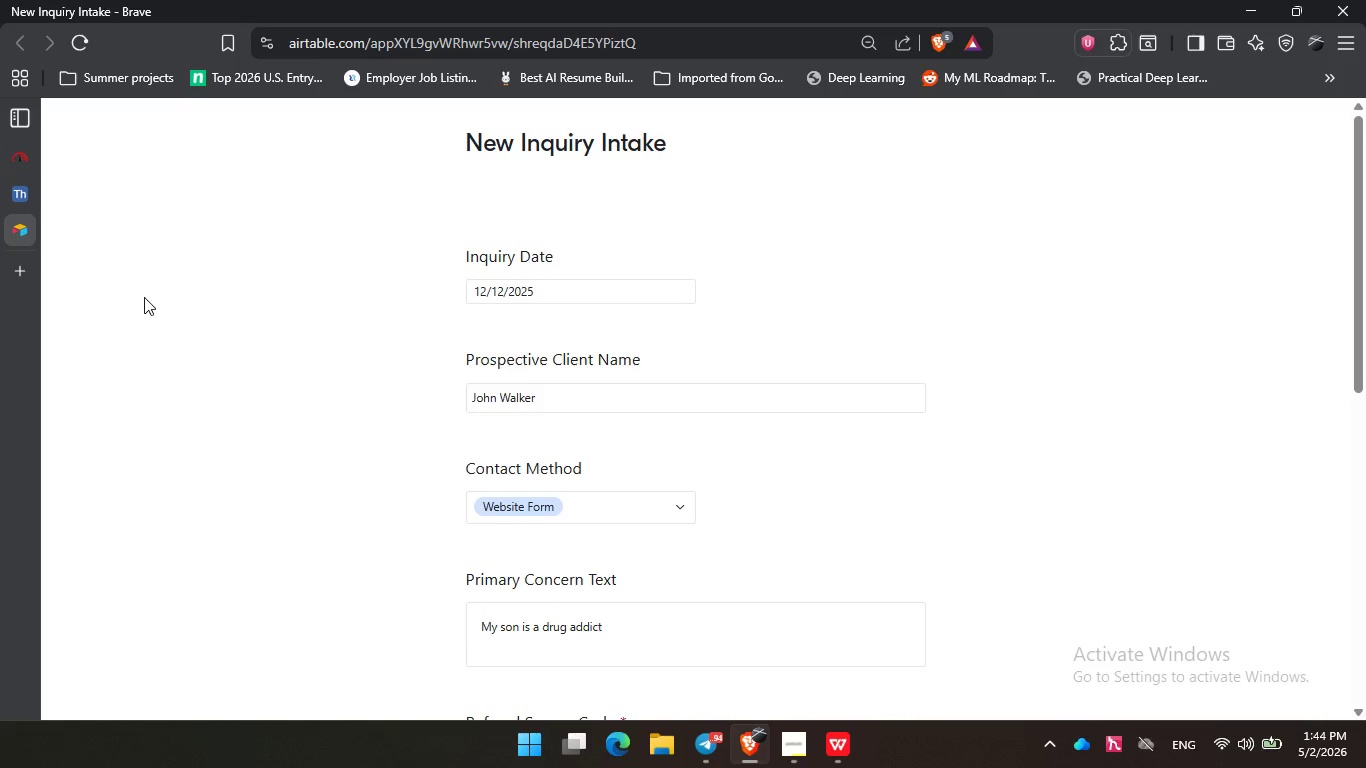 
left_click([157, 229])
 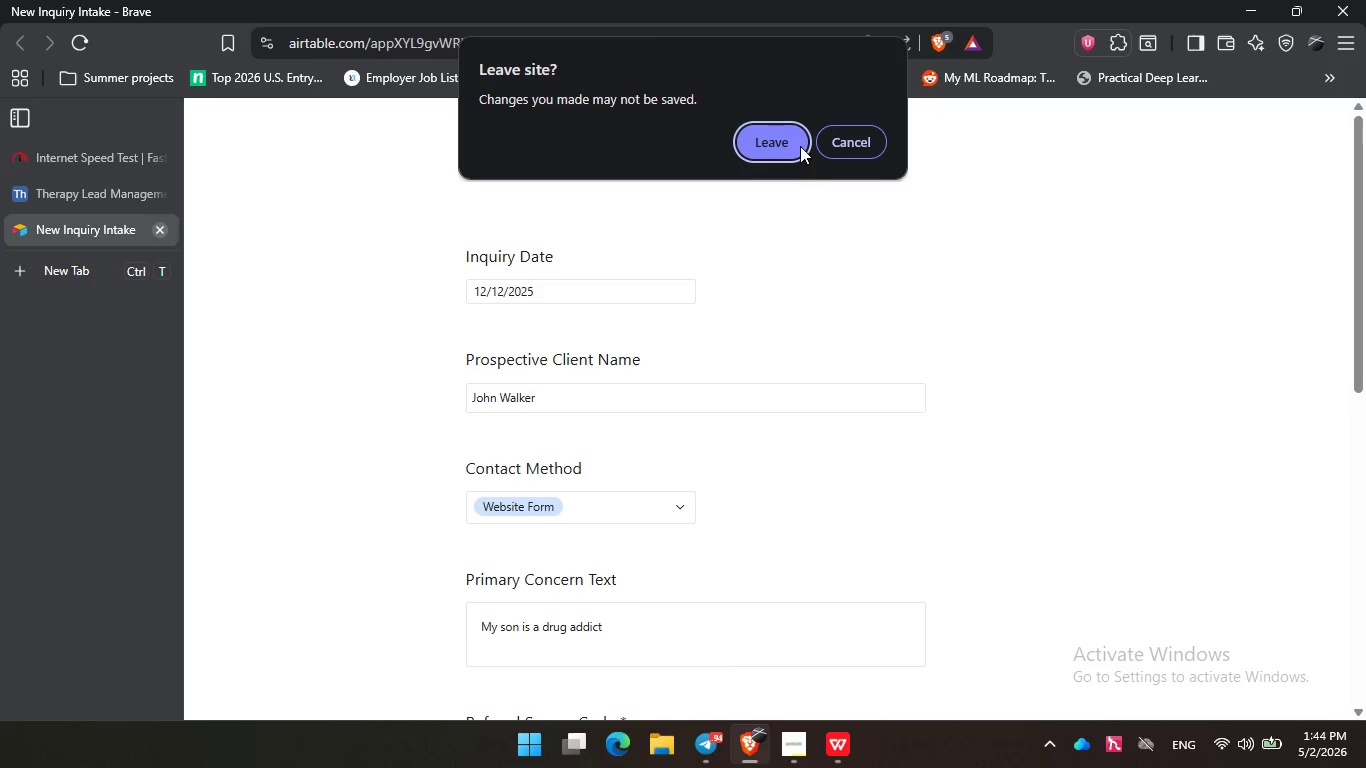 
left_click([800, 146])
 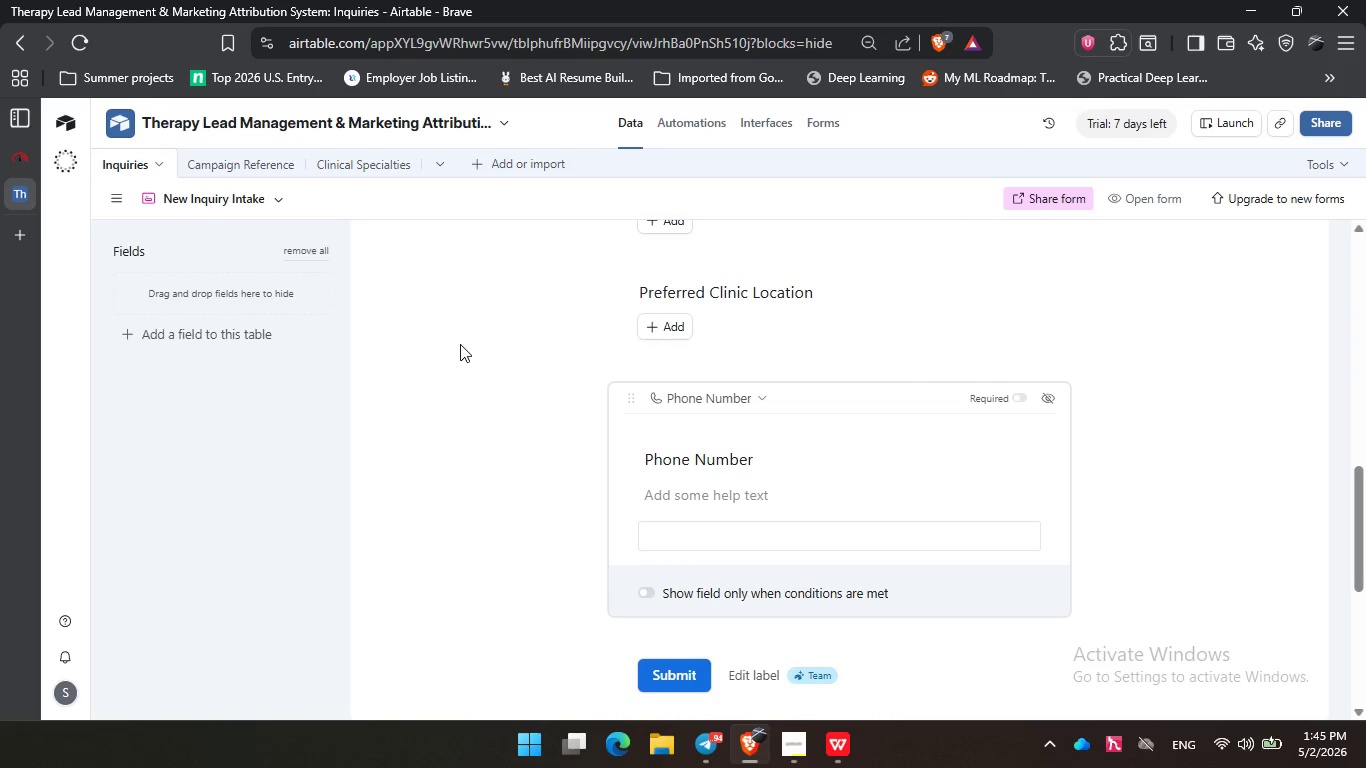 
wait(6.8)
 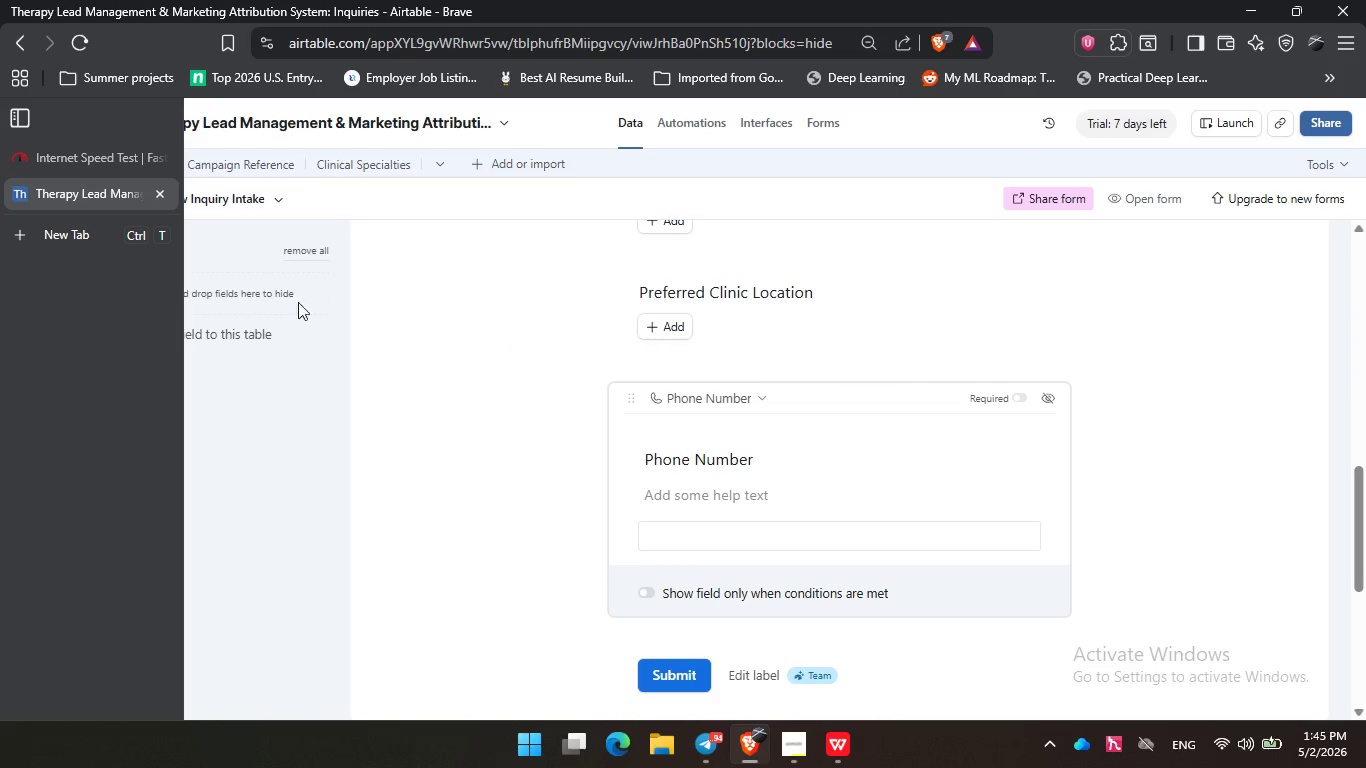 
left_click([1170, 351])
 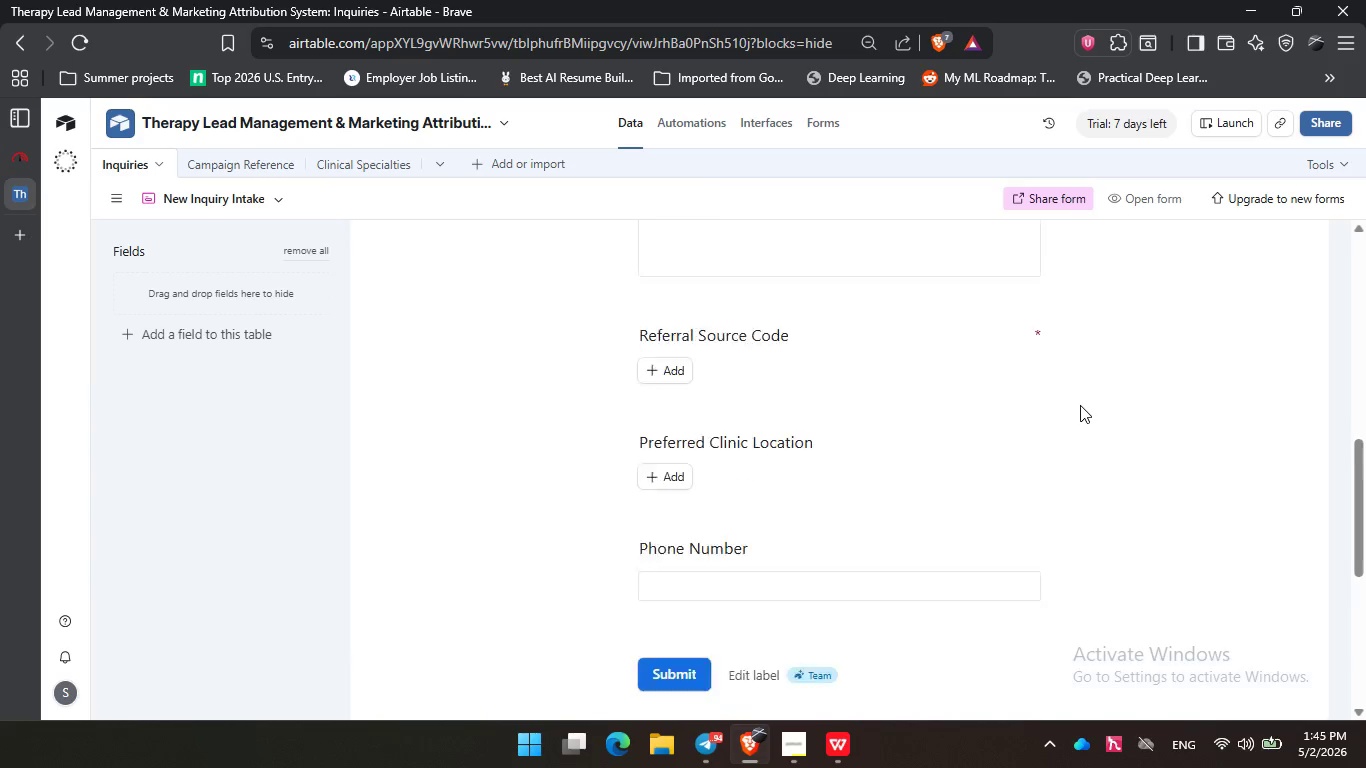 
scroll: coordinate [953, 514], scroll_direction: up, amount: 4.0
 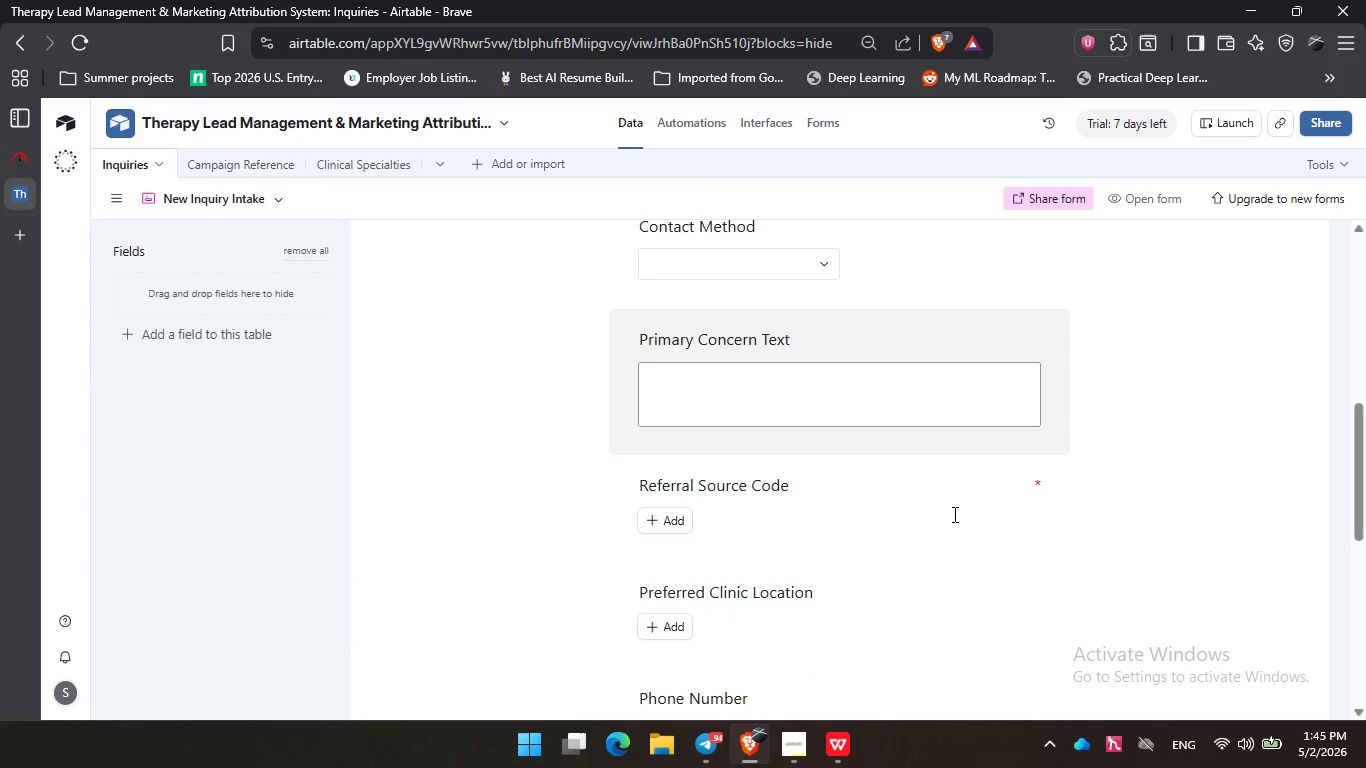 
scroll: coordinate [953, 514], scroll_direction: none, amount: 0.0
 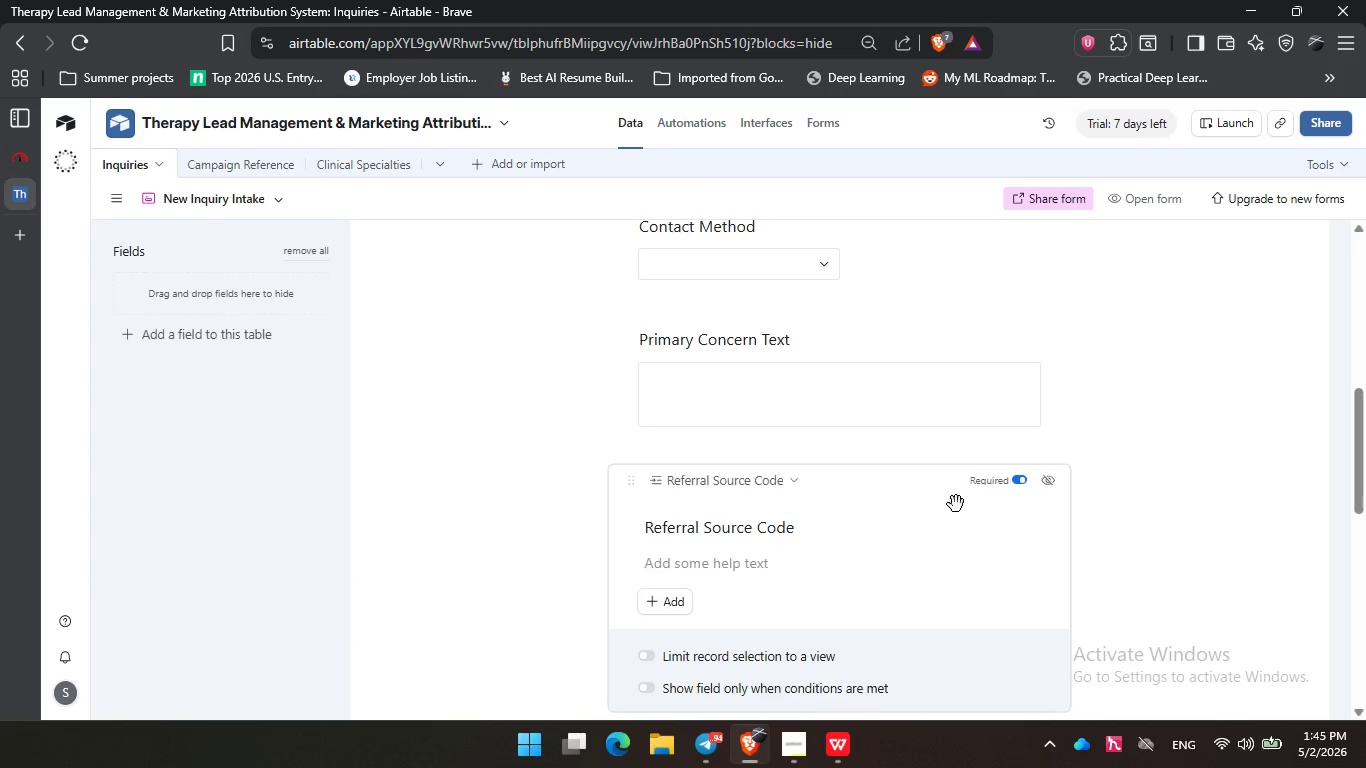 
left_click([956, 504])
 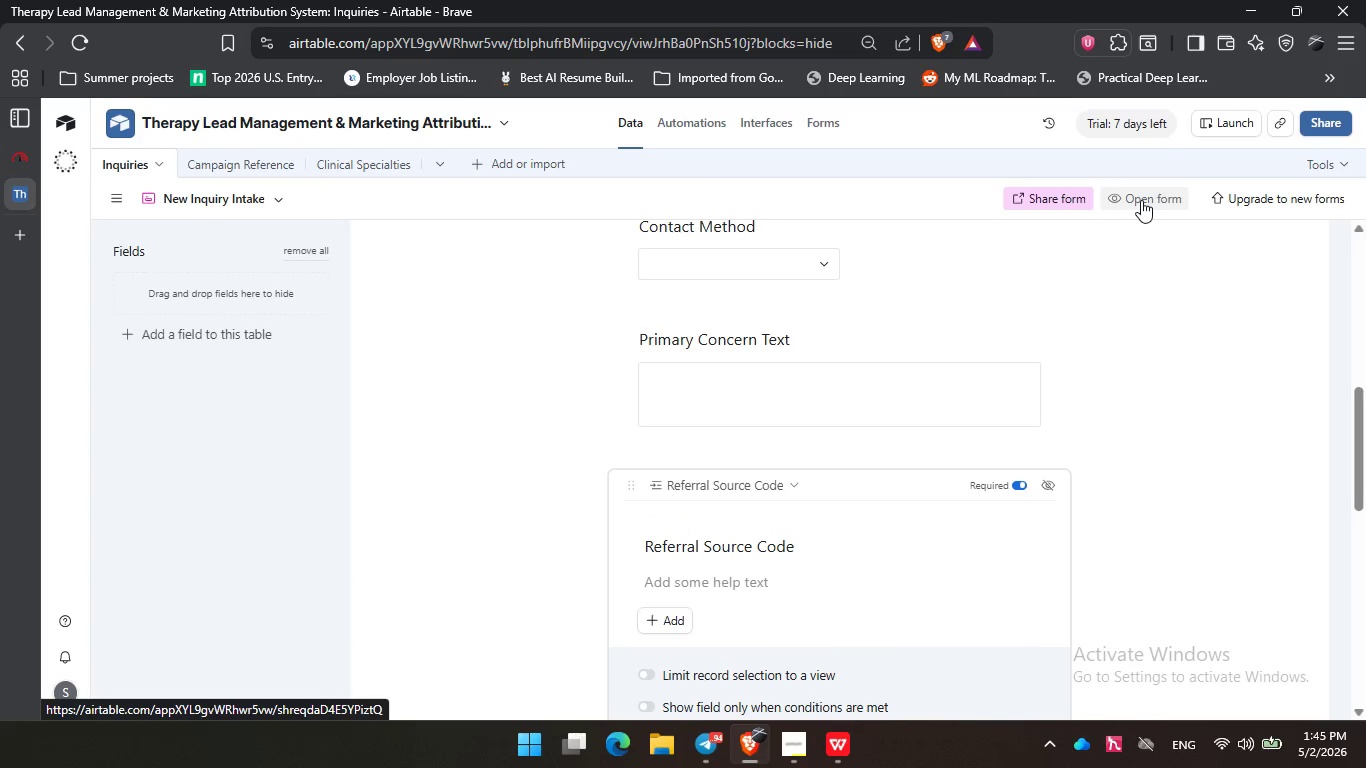 
left_click([1141, 200])
 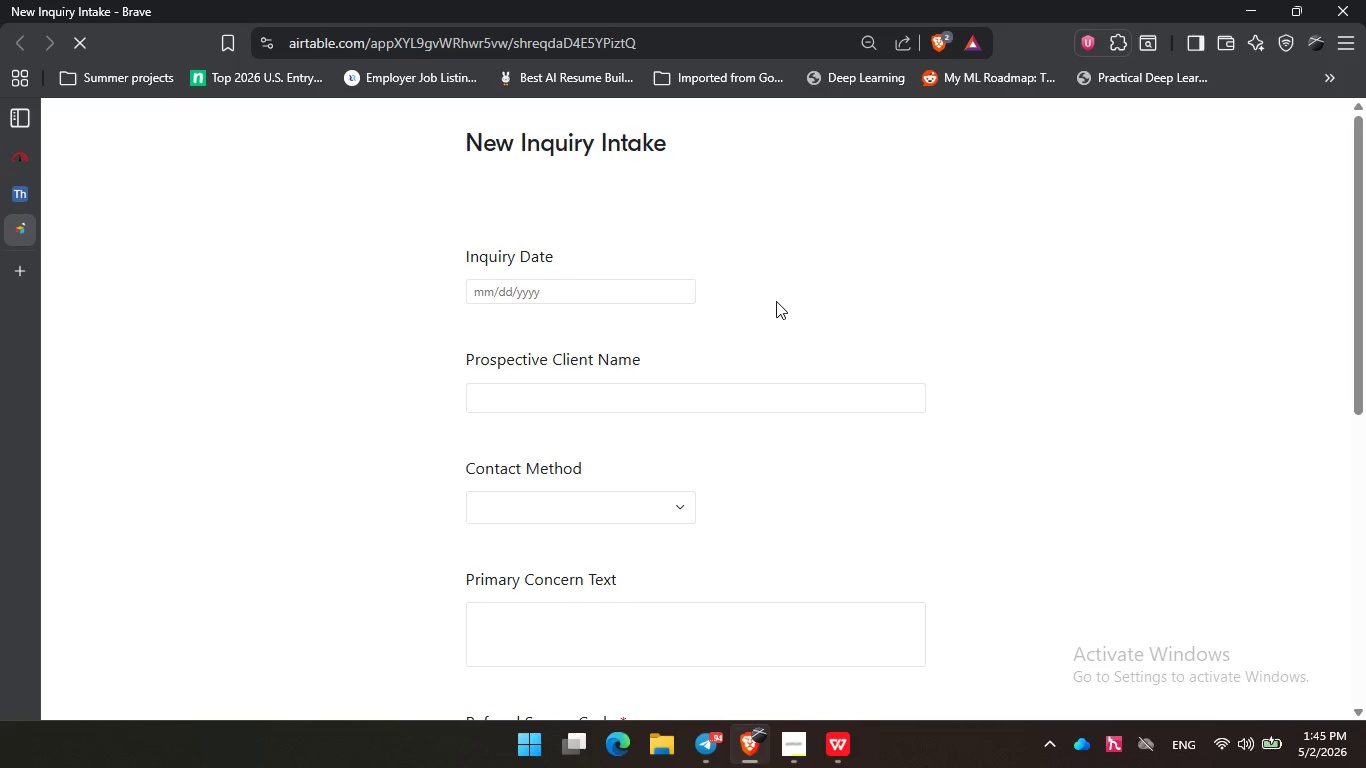 
scroll: coordinate [771, 357], scroll_direction: down, amount: 2.0
 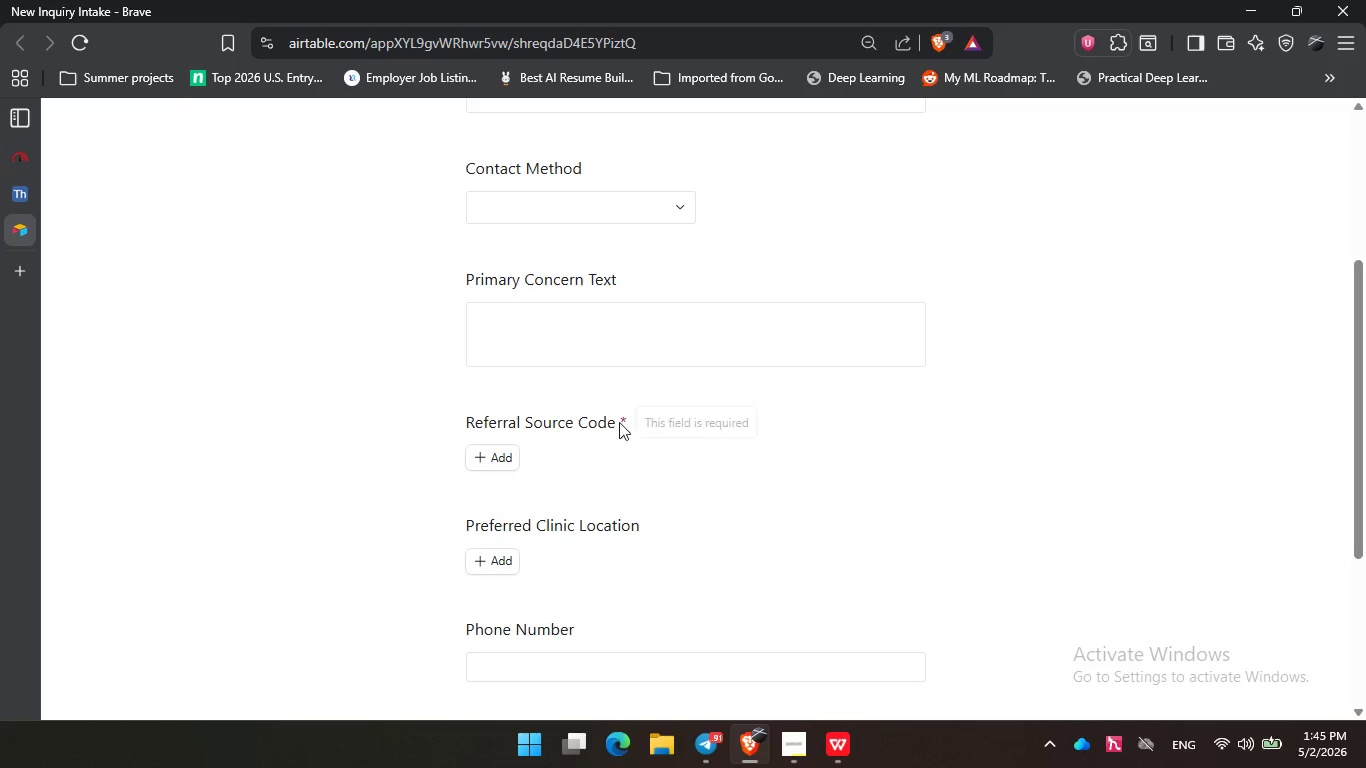 
left_click_drag(start_coordinate=[616, 420], to_coordinate=[627, 421])
 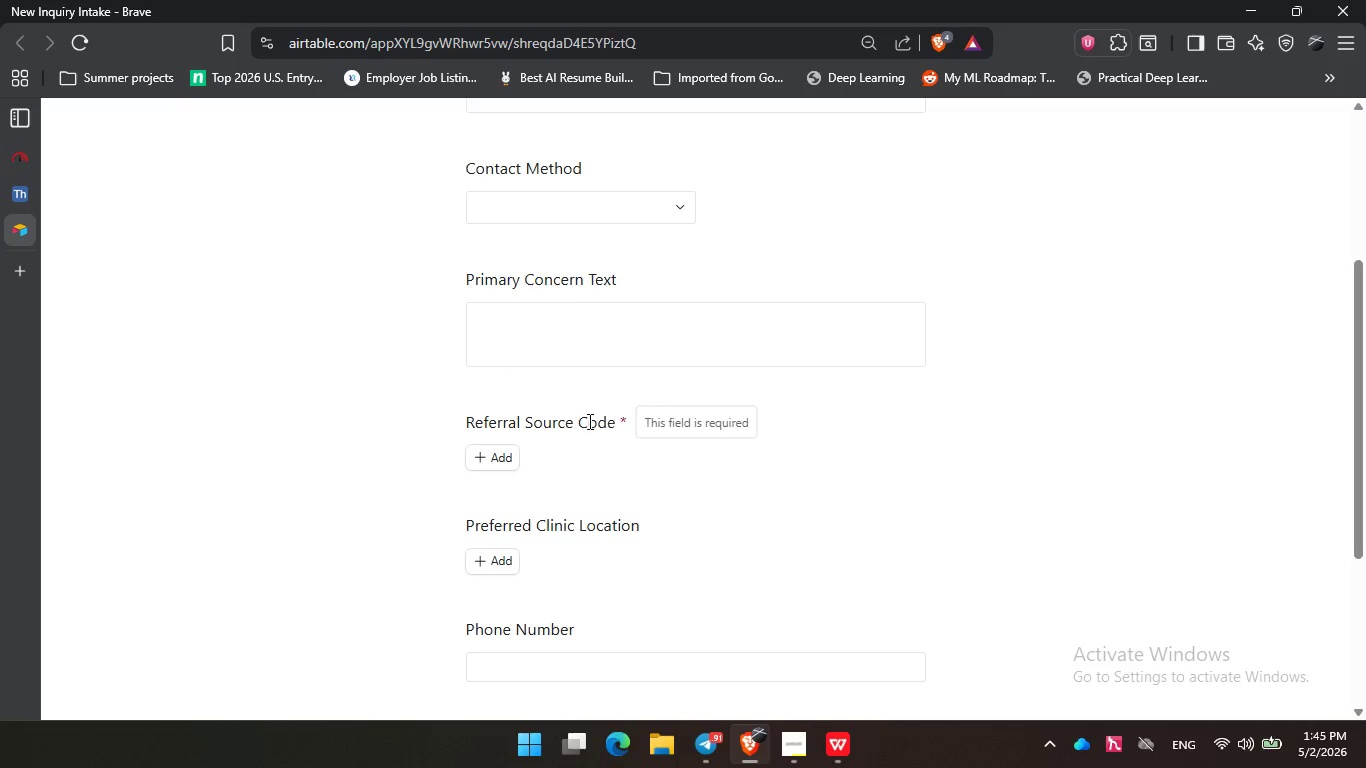 
left_click([613, 421])
 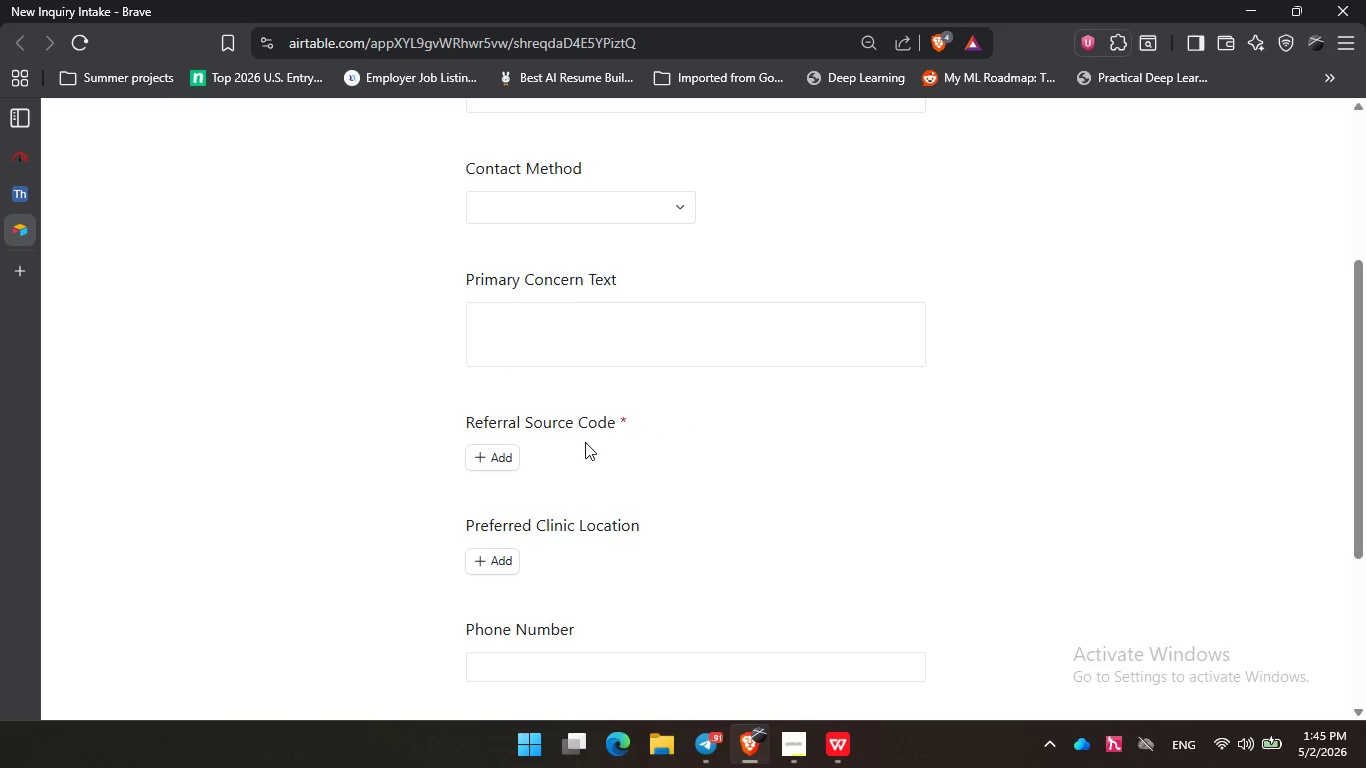 
left_click([585, 444])
 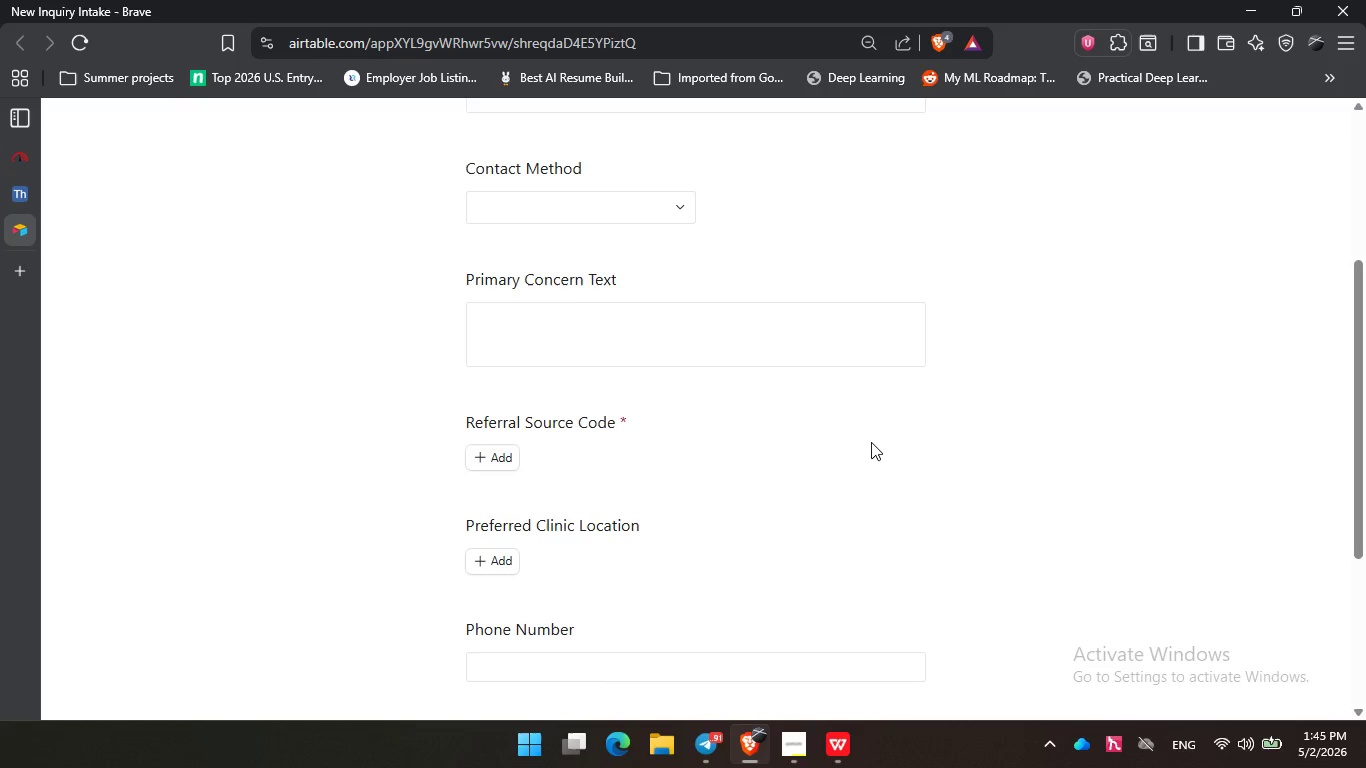 
left_click_drag(start_coordinate=[723, 460], to_coordinate=[729, 460])
 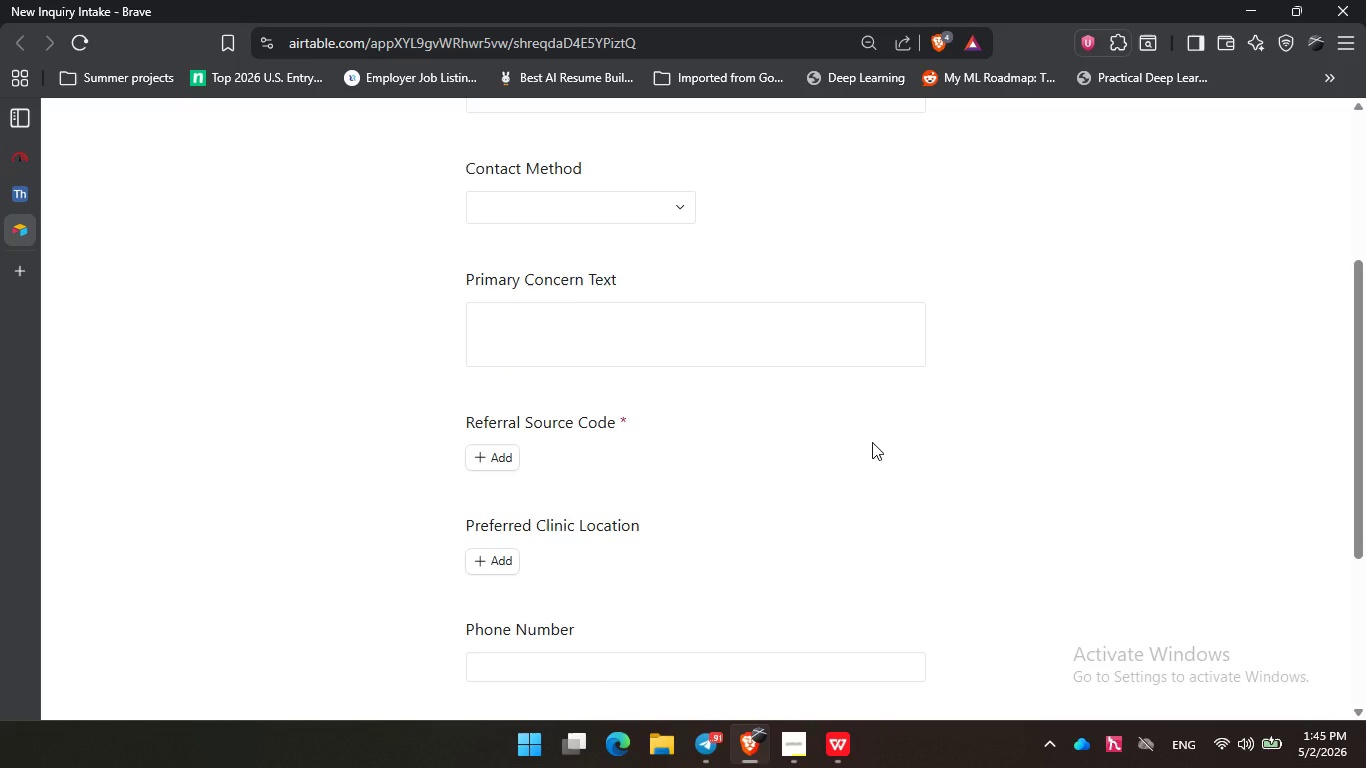 
triple_click([872, 442])
 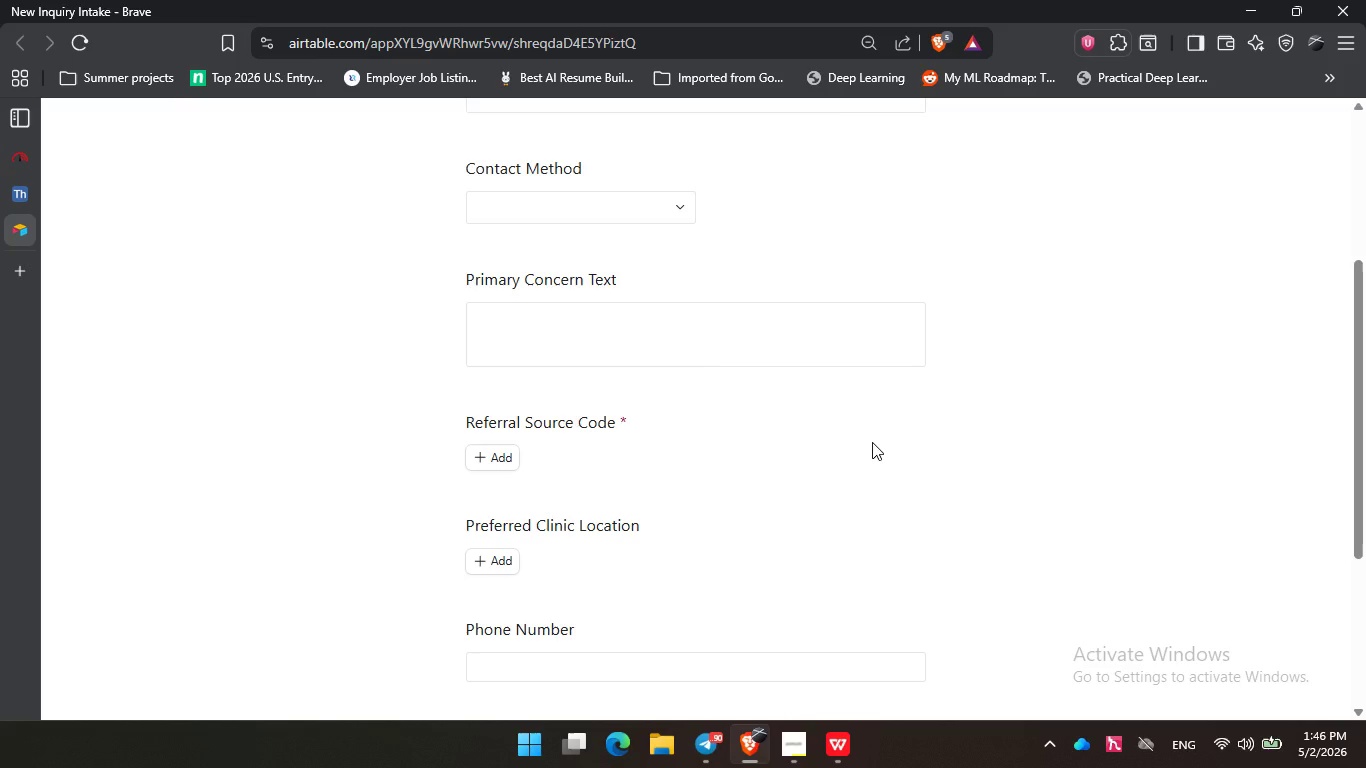 
wait(50.2)
 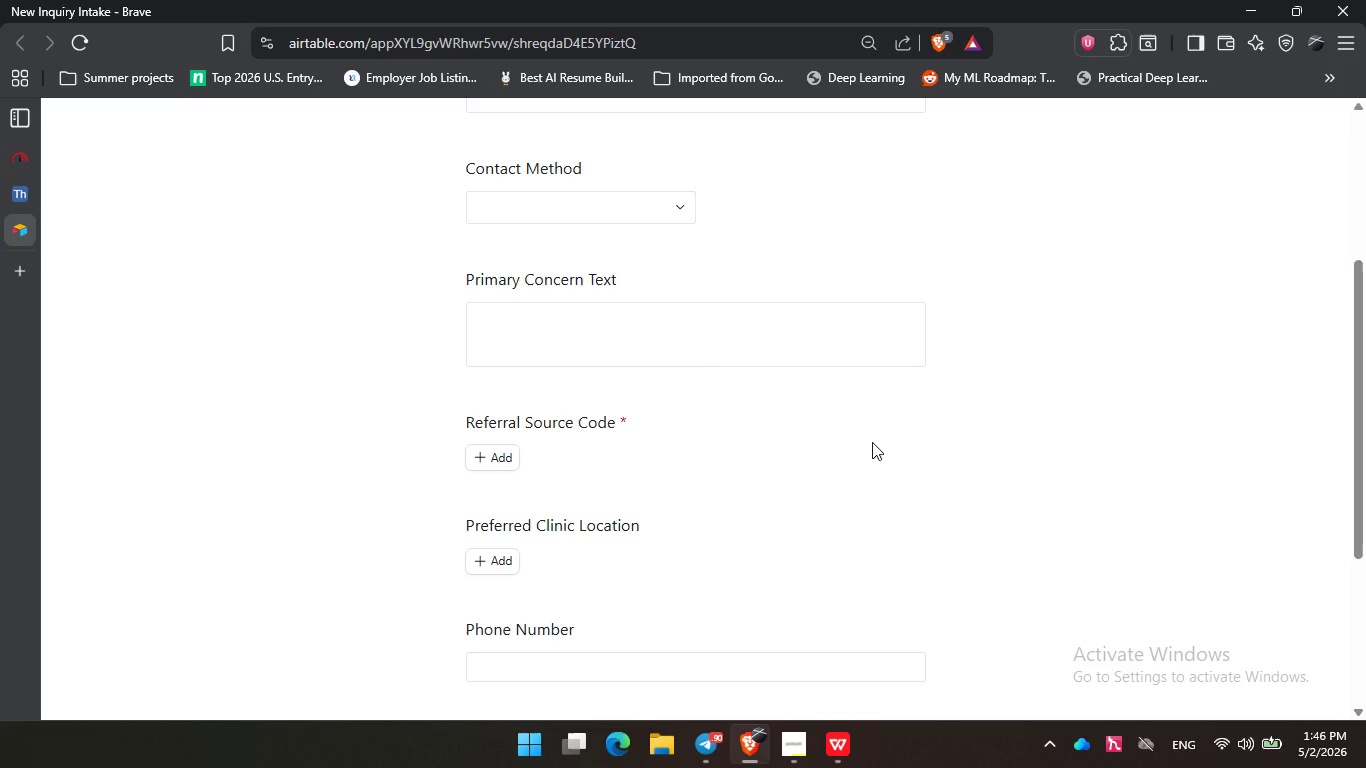 
left_click([768, 357])
 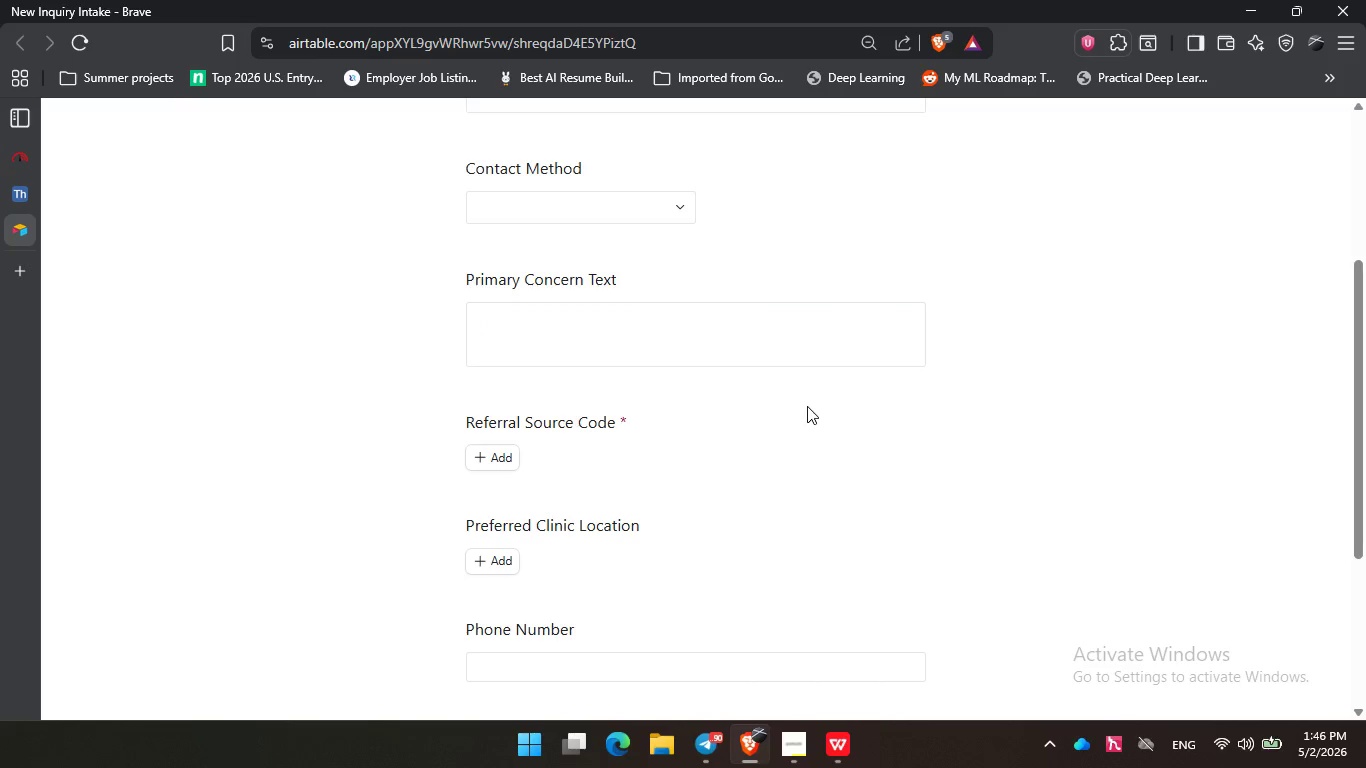 
left_click([807, 406])
 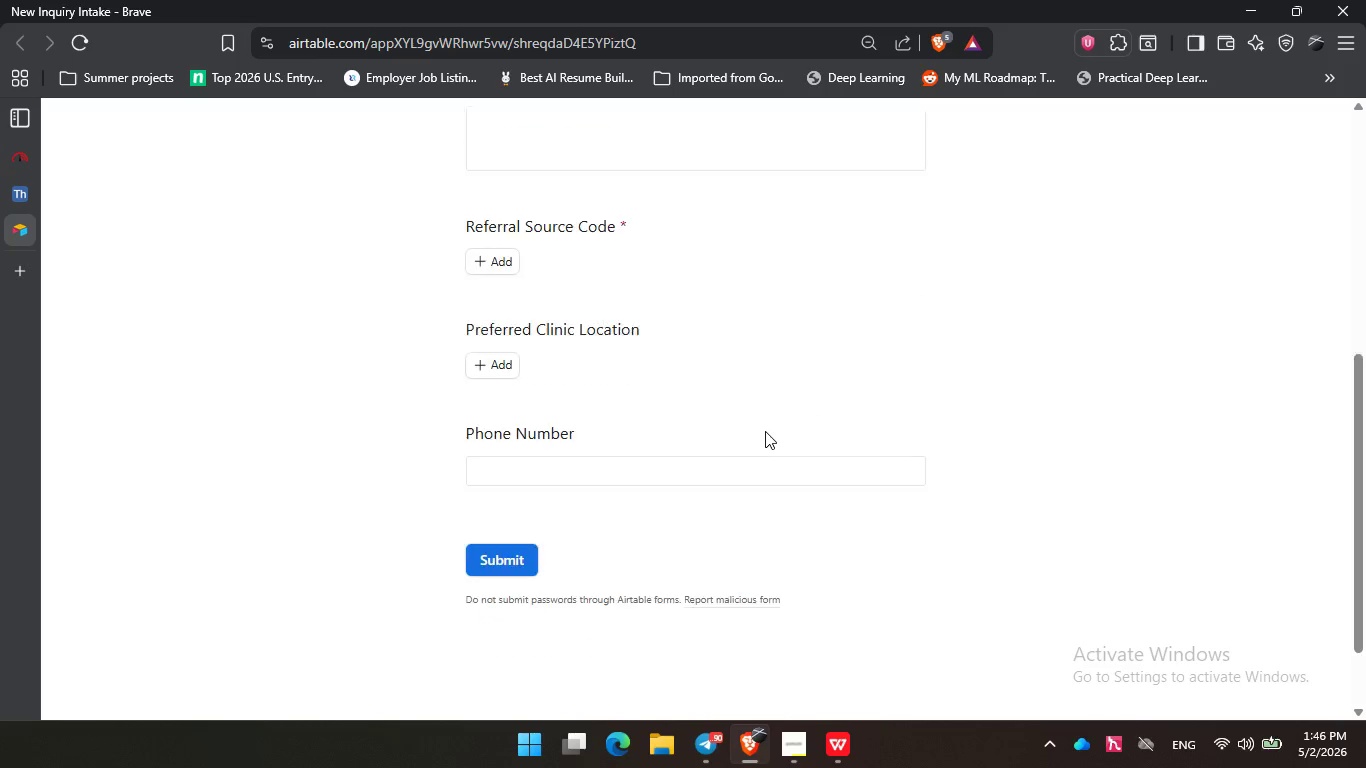 
scroll: coordinate [765, 431], scroll_direction: down, amount: 2.0
 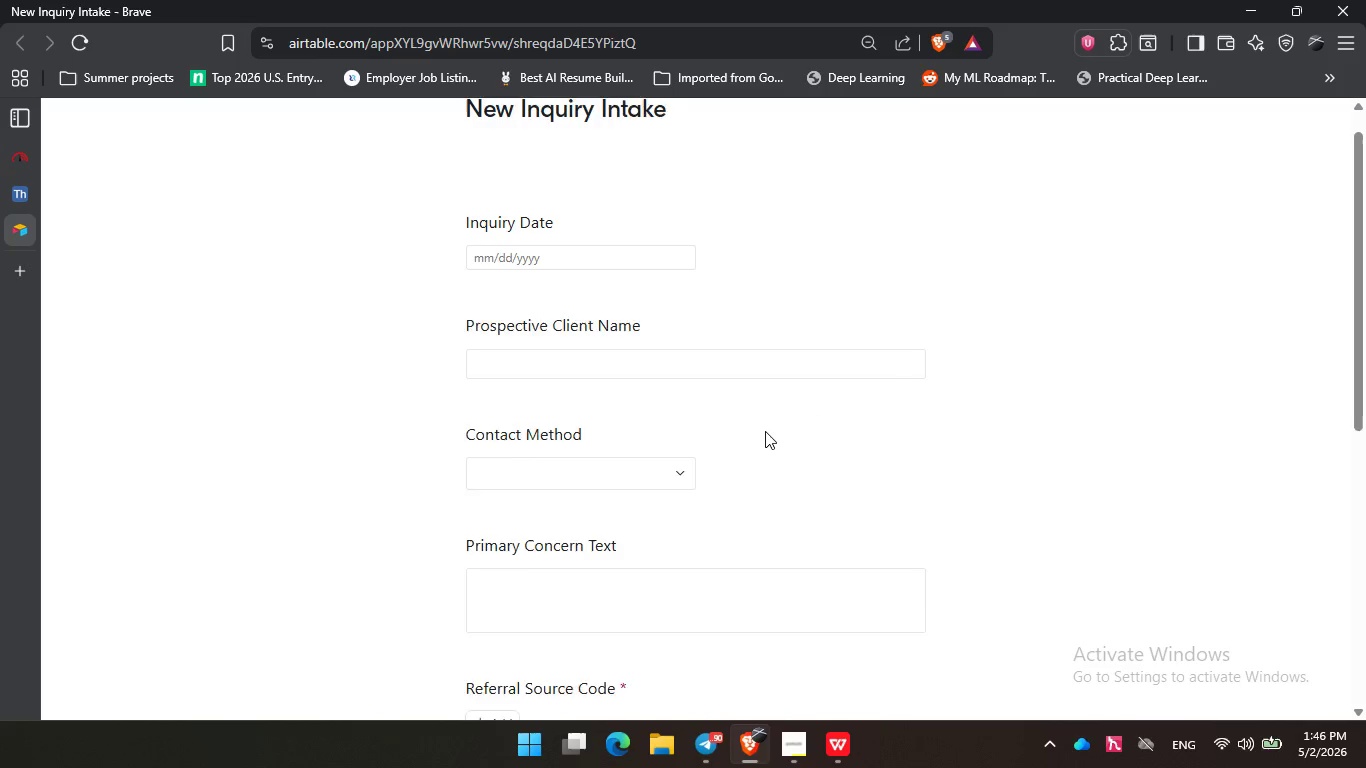 
left_click([792, 251])
 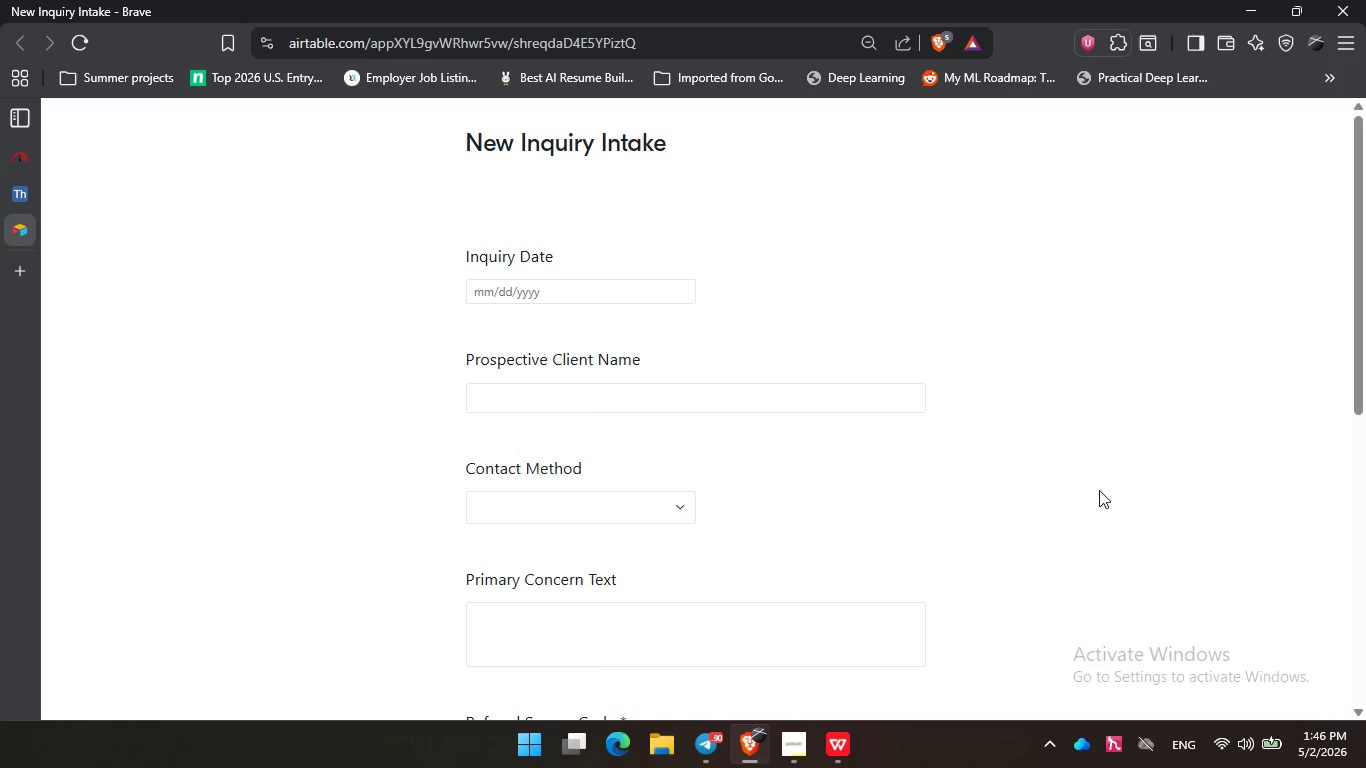 
scroll: coordinate [765, 431], scroll_direction: up, amount: 6.0
 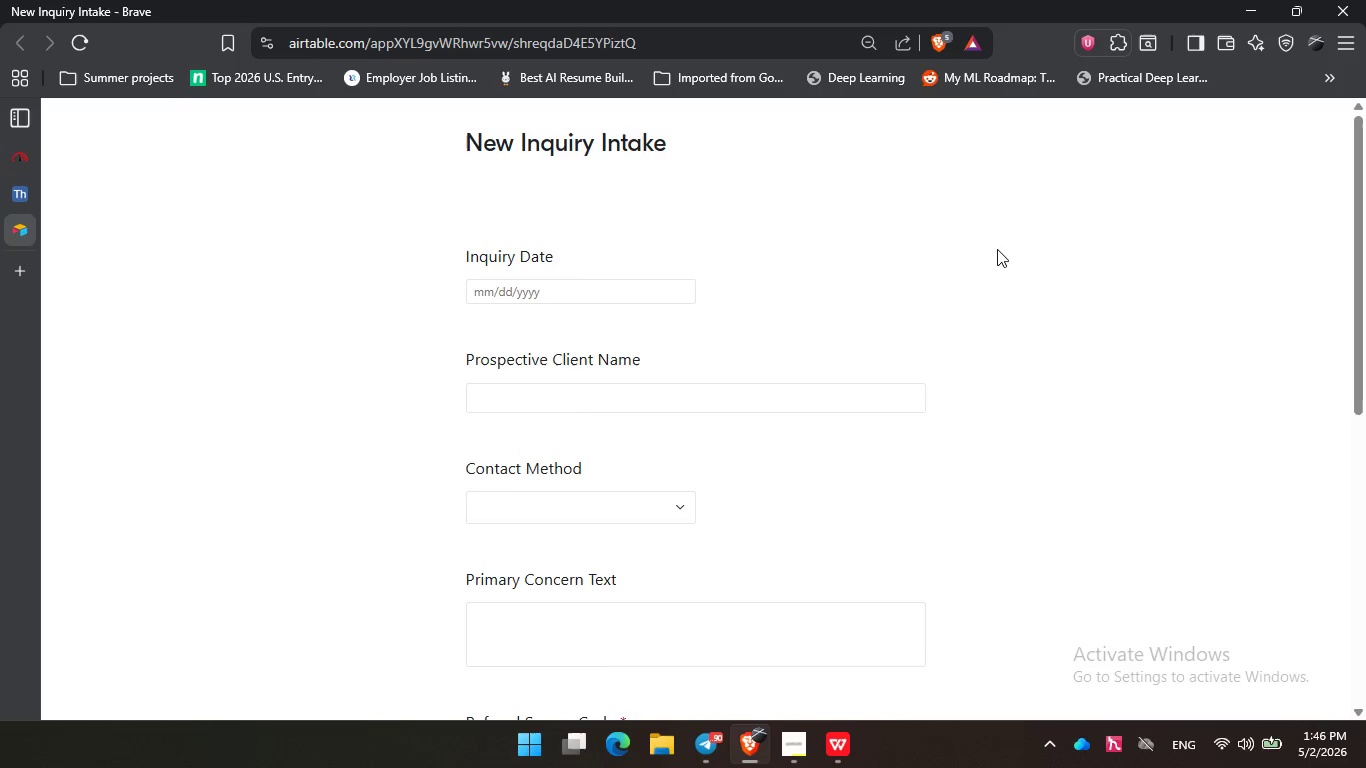 
triple_click([1107, 490])
 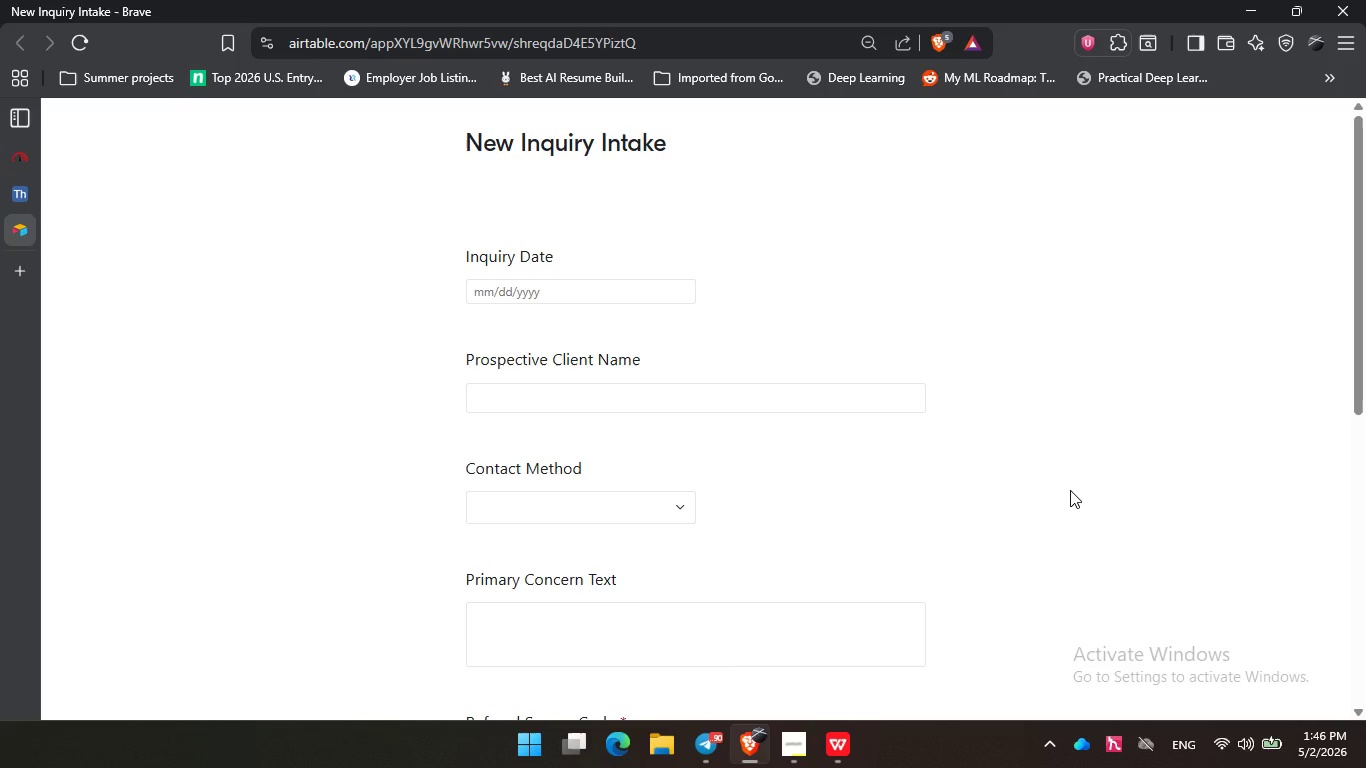 
wait(16.17)
 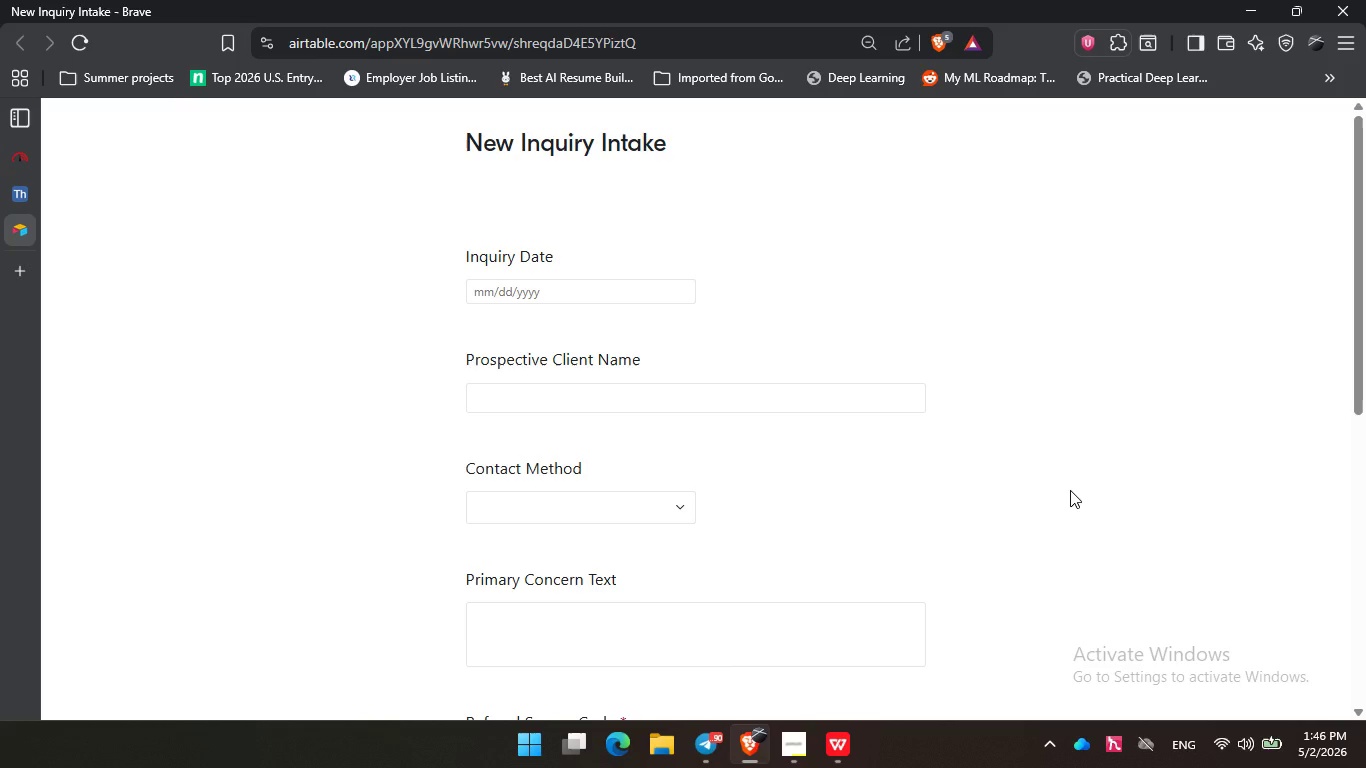 
left_click([160, 228])
 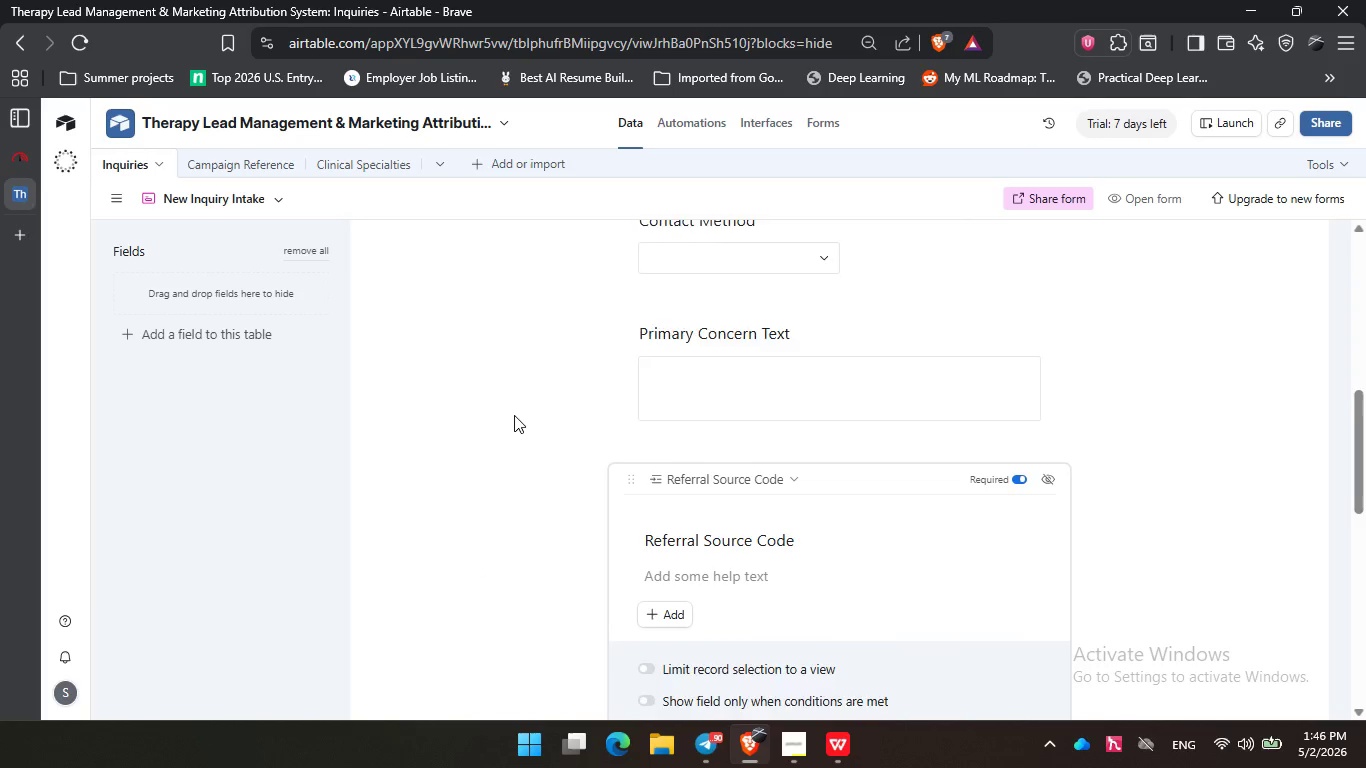 
scroll: coordinate [514, 415], scroll_direction: down, amount: 1.0
 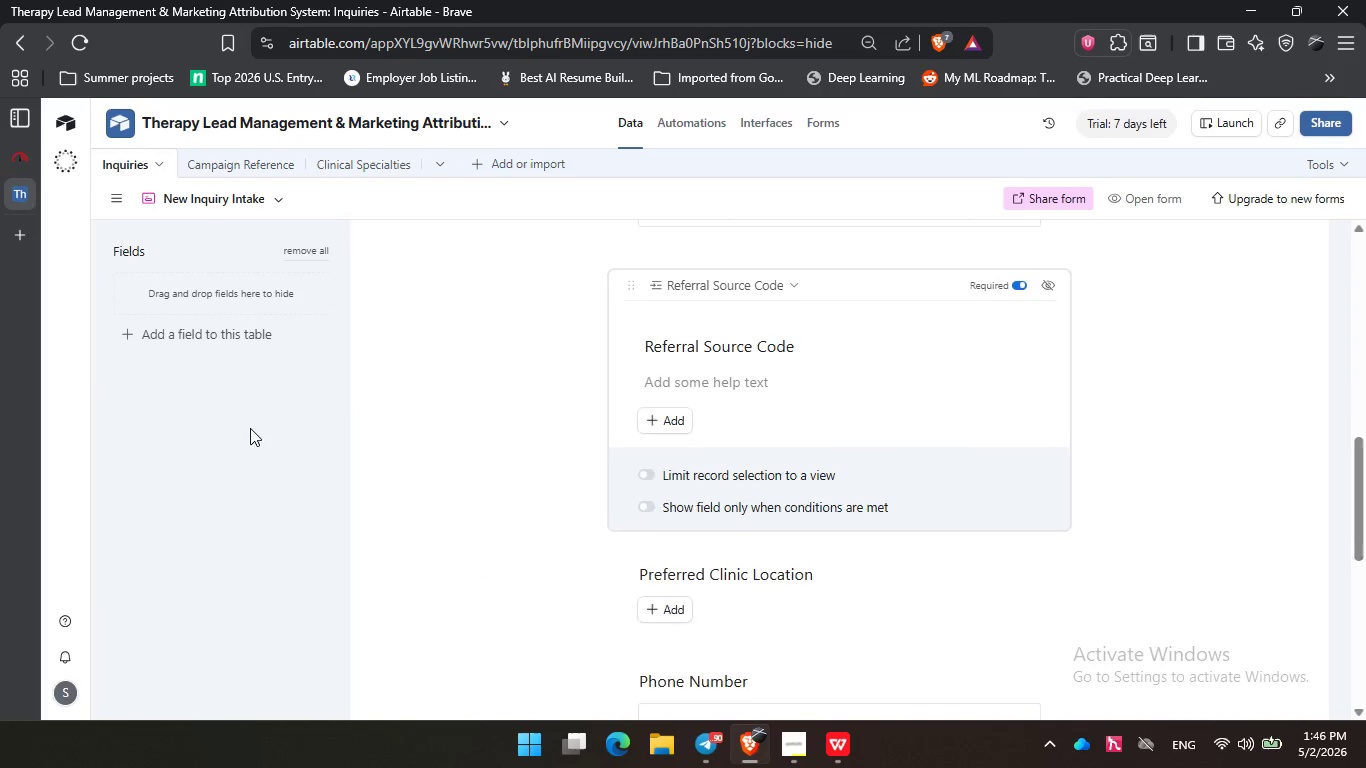 
left_click([250, 428])
 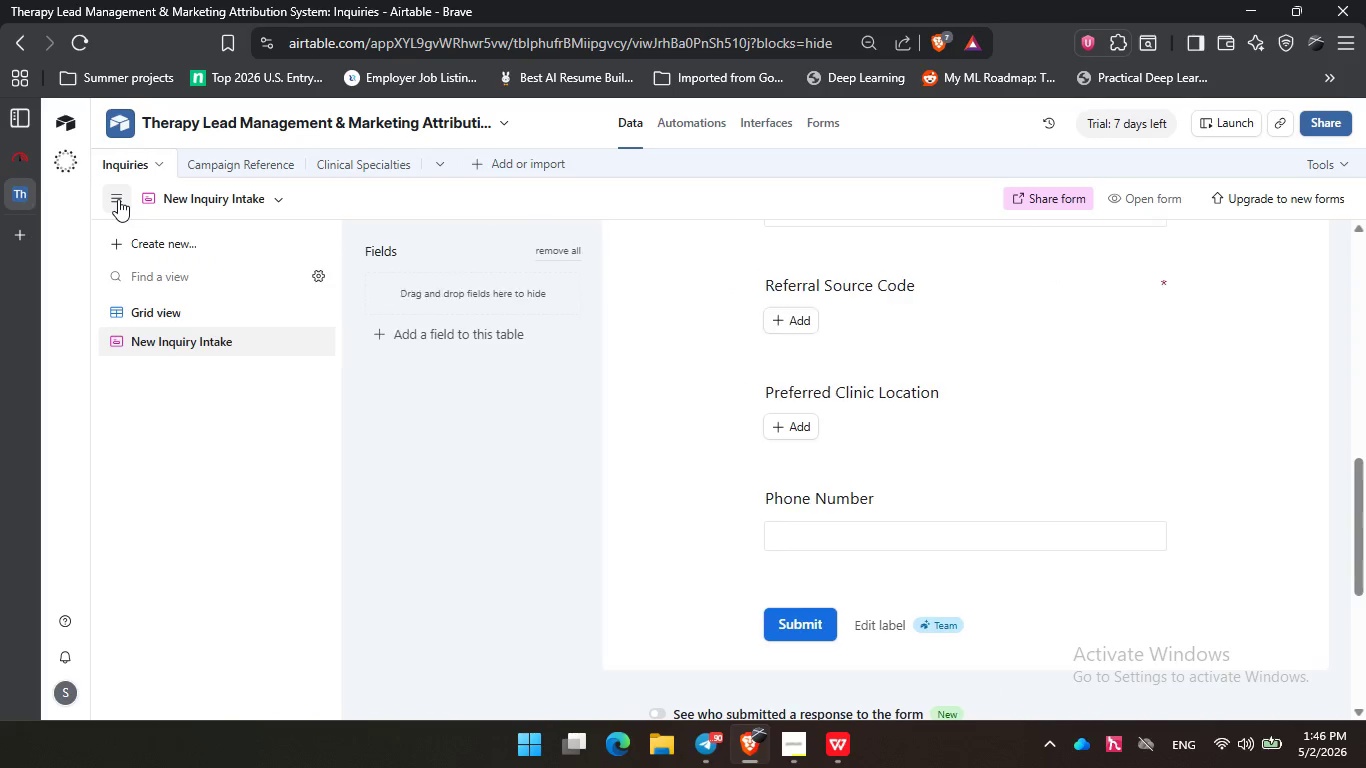 
left_click([118, 199])
 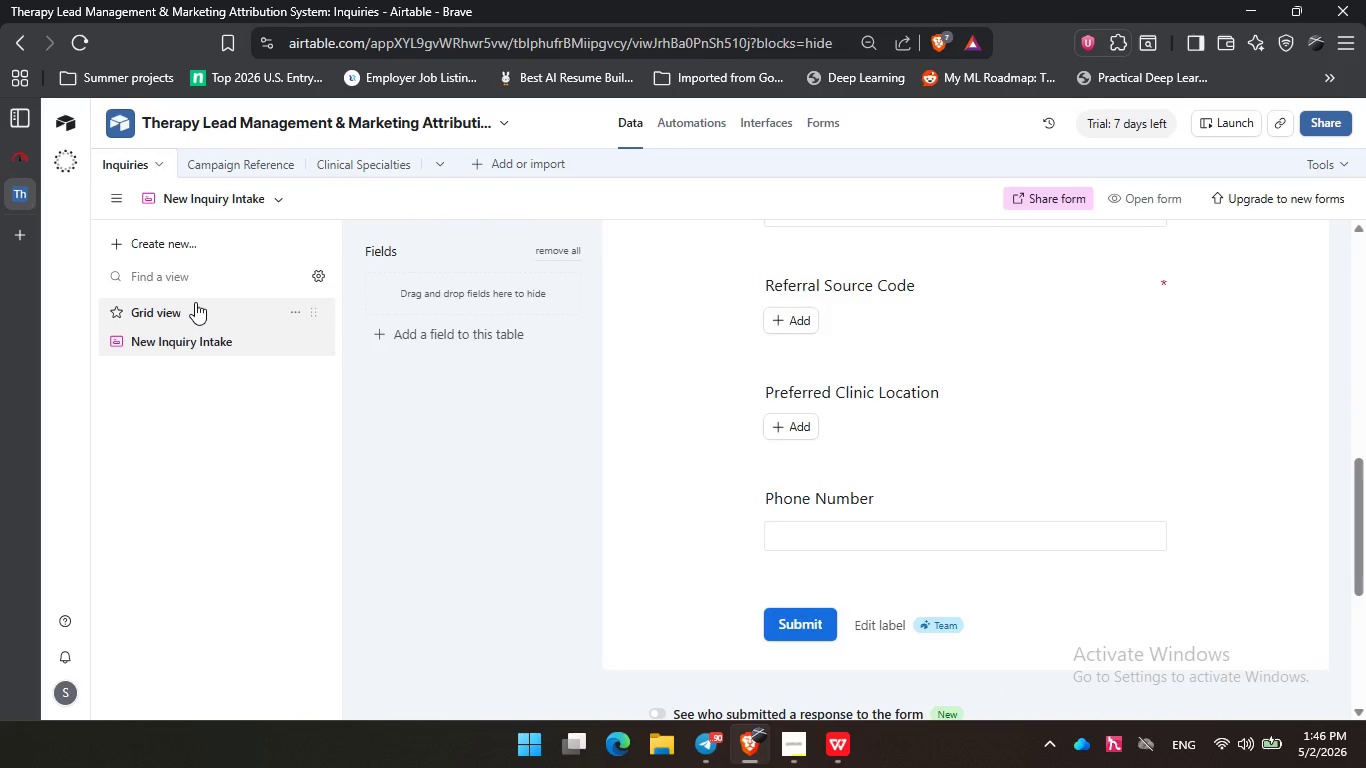 
left_click([195, 302])
 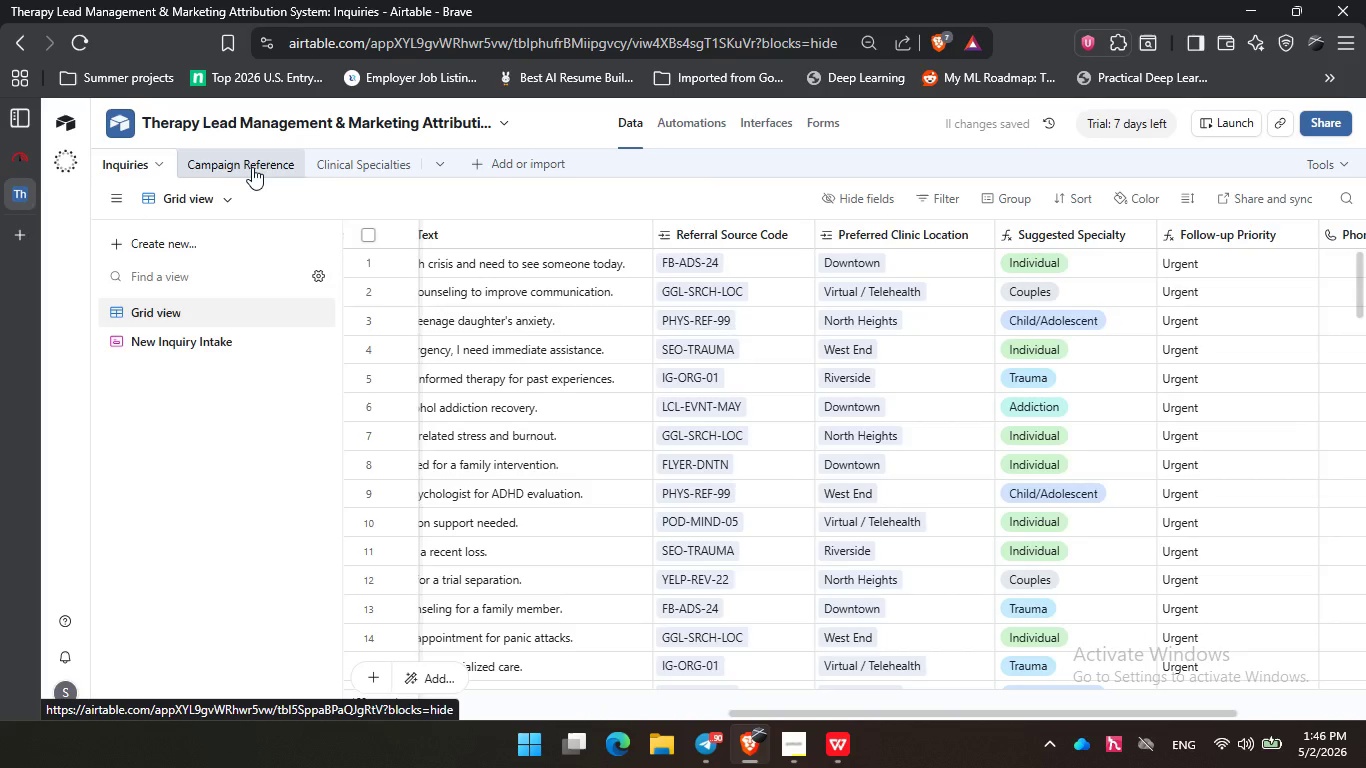 
left_click([252, 167])
 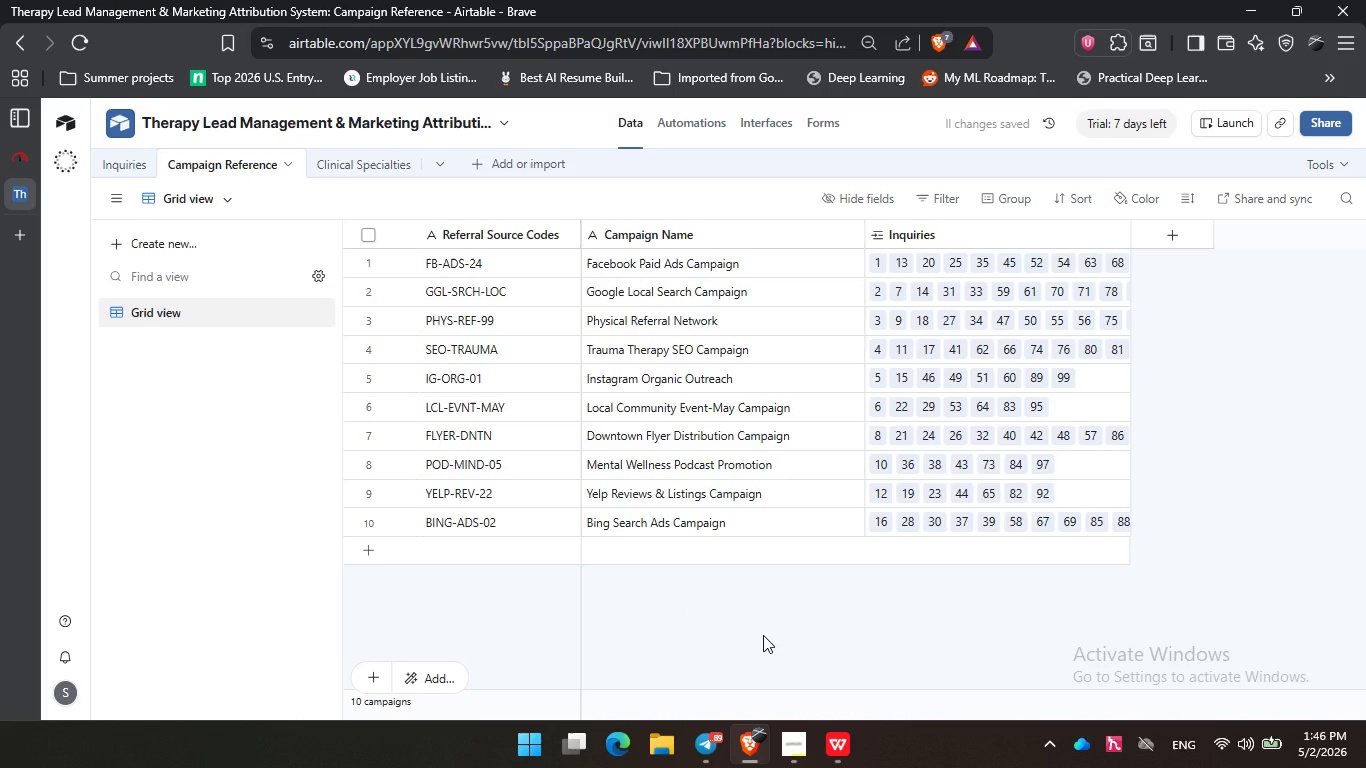 
left_click([763, 635])
 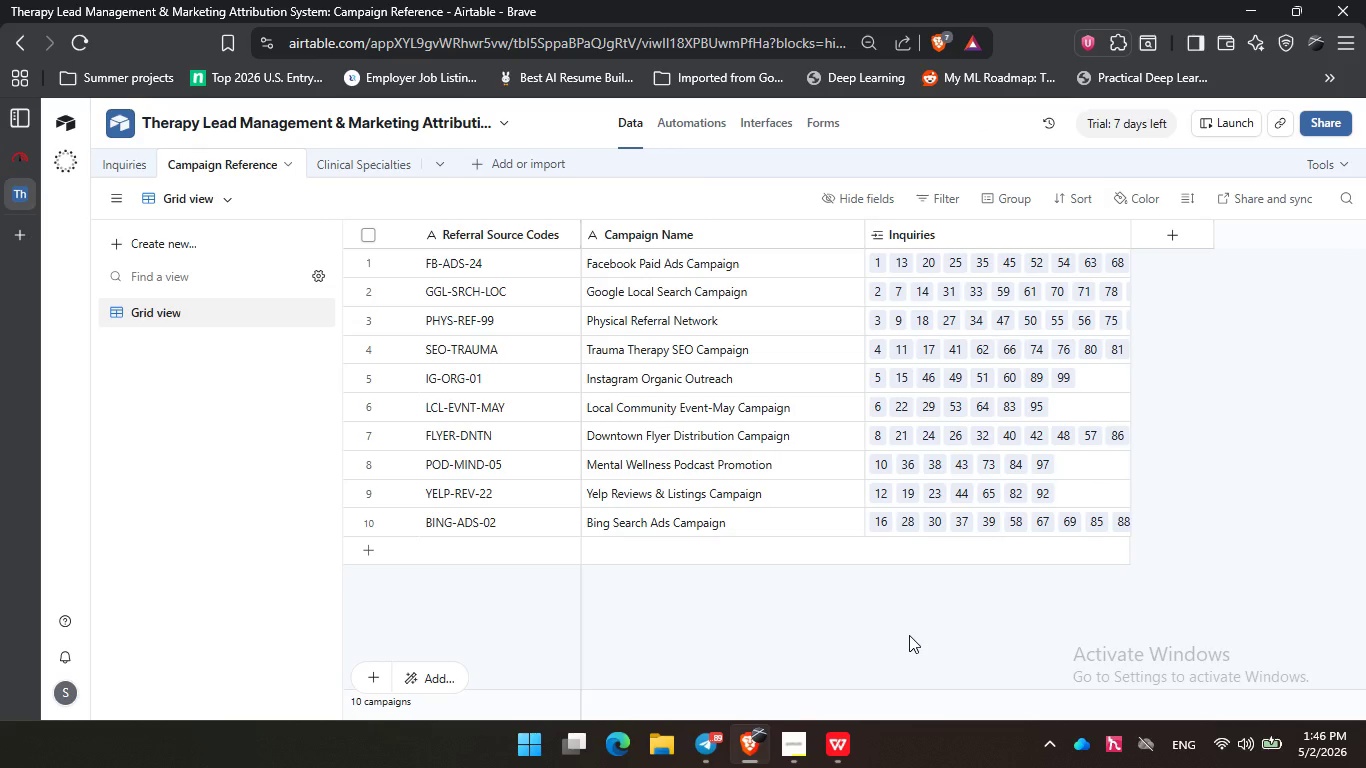 
left_click([770, 611])
 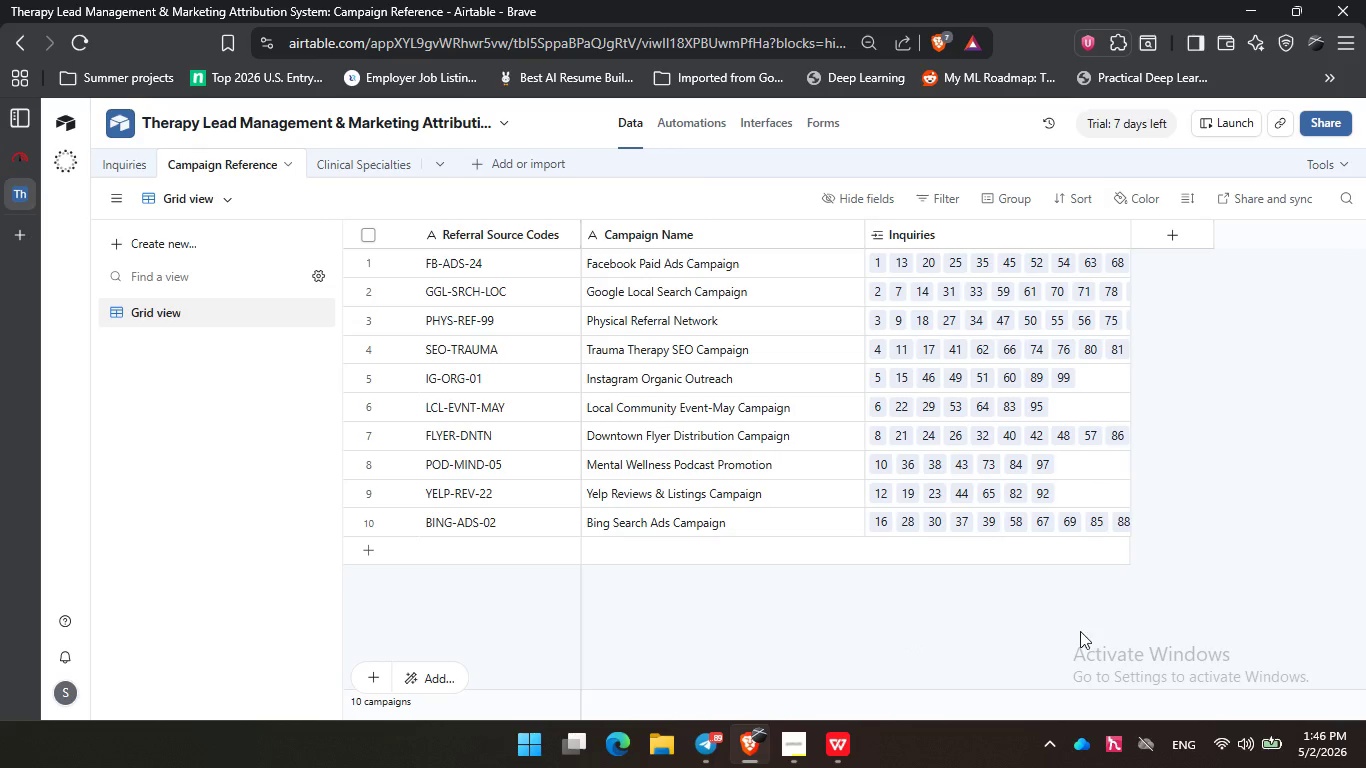 
left_click([919, 611])
 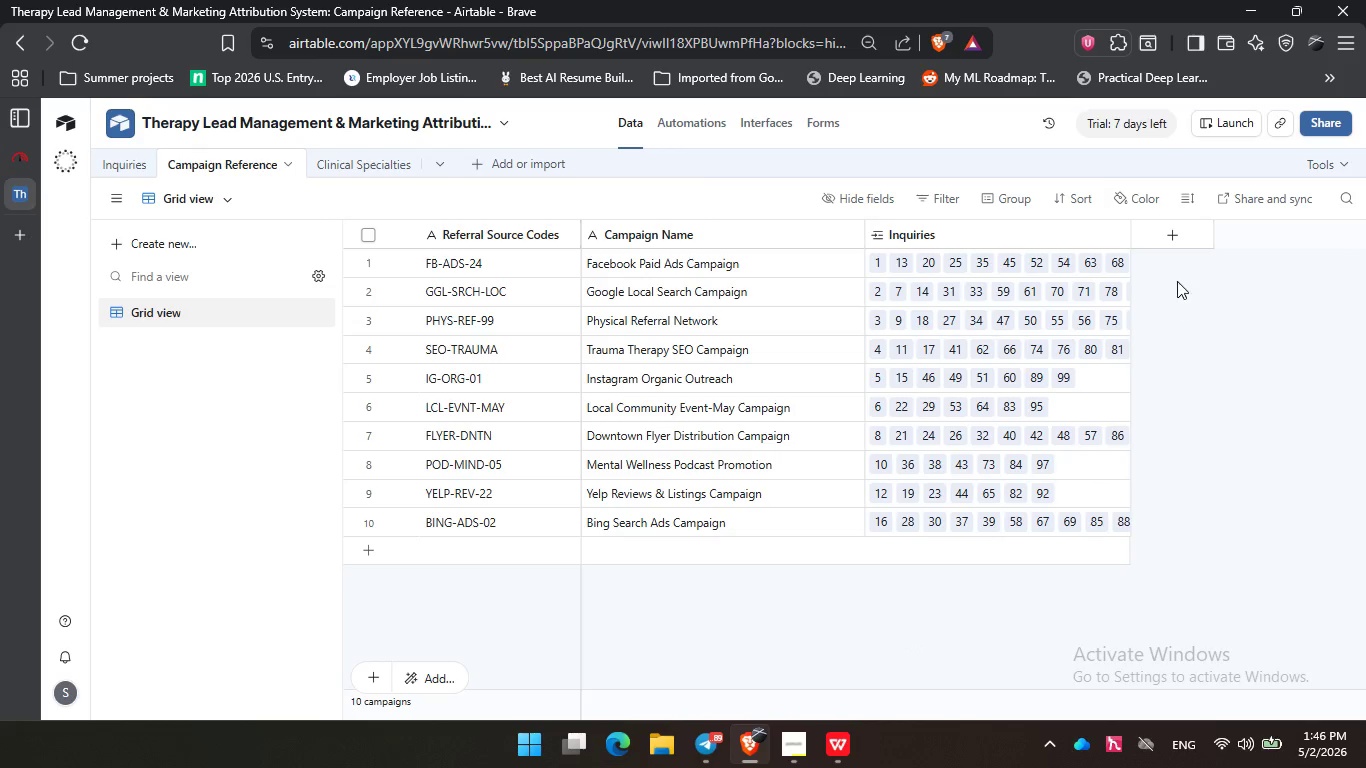 
left_click_drag(start_coordinate=[1180, 348], to_coordinate=[1180, 338])
 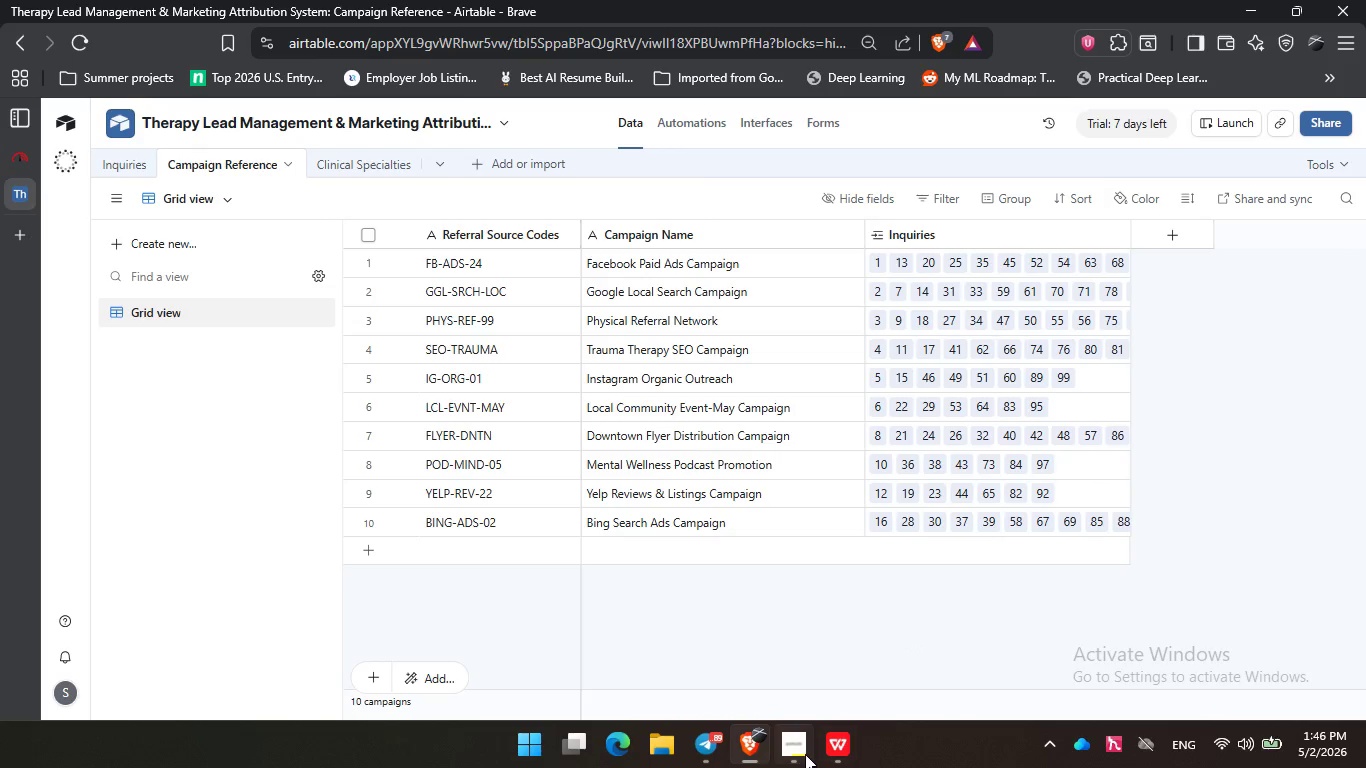 
left_click([803, 754])